 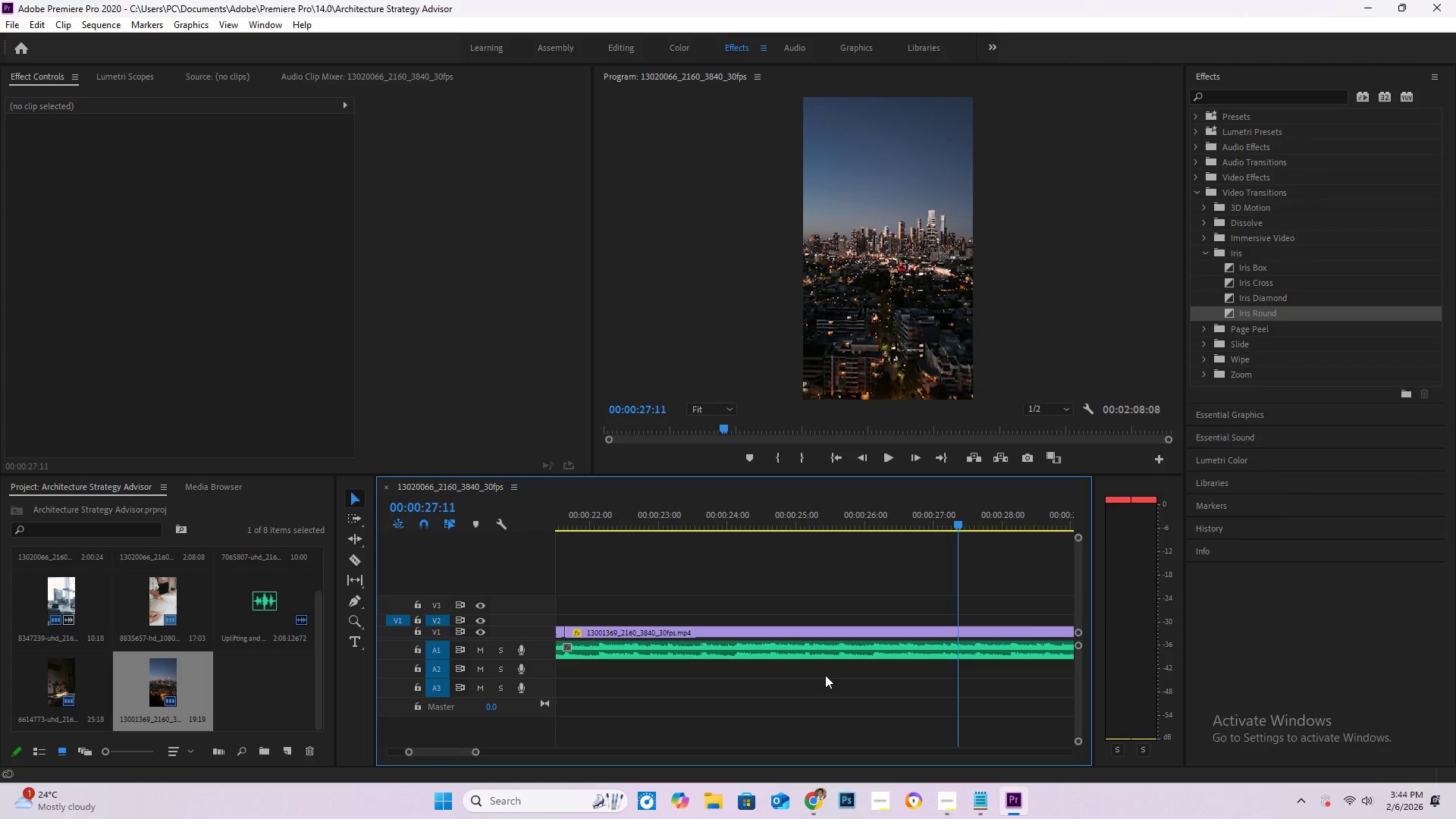 
hold_key(key=AltLeft, duration=0.59)
scroll: coordinate [687, 607], scroll_direction: down, amount: 5.0
 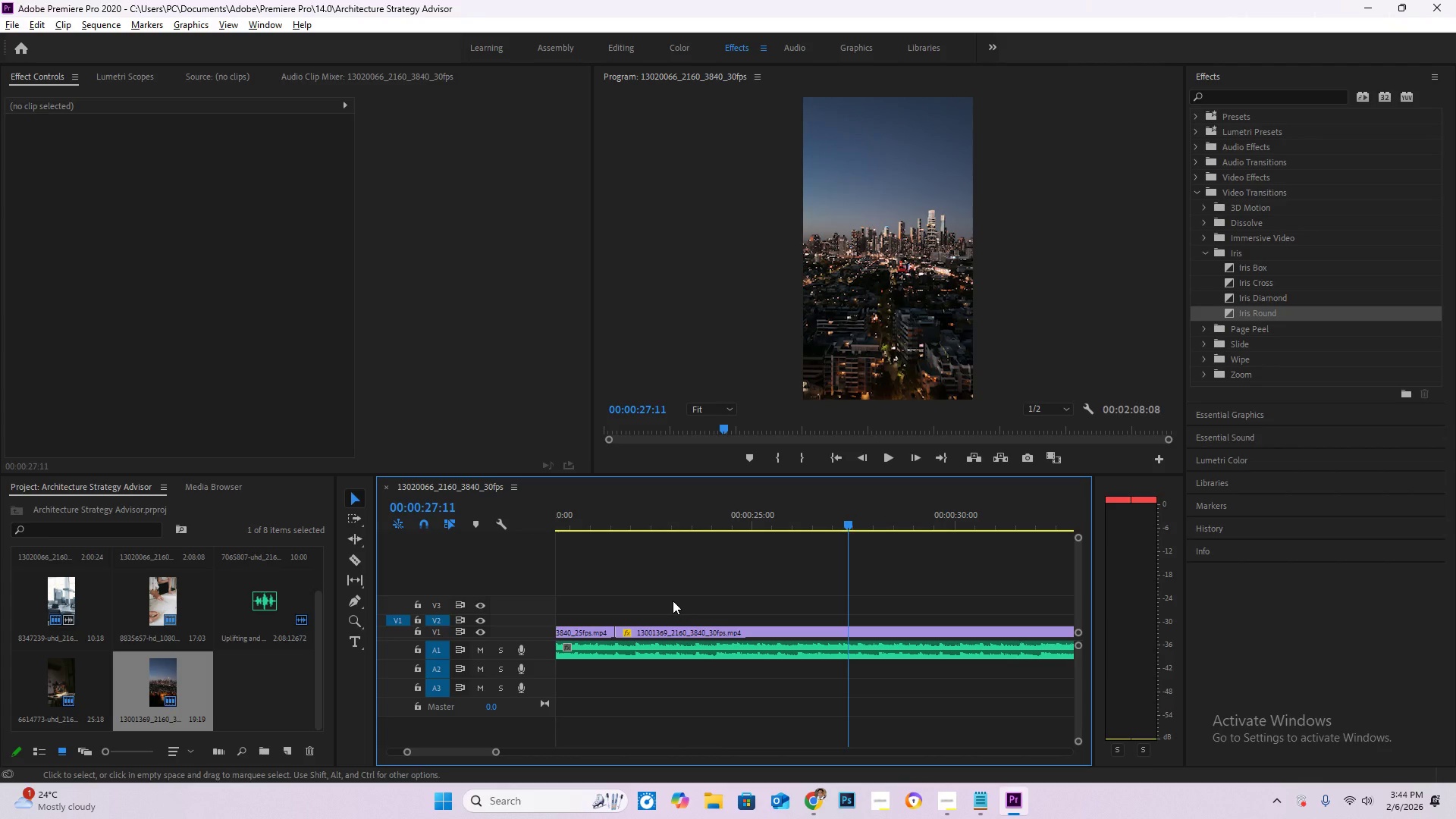 
hold_key(key=AltLeft, duration=0.86)
scroll: coordinate [623, 539], scroll_direction: down, amount: 8.0
 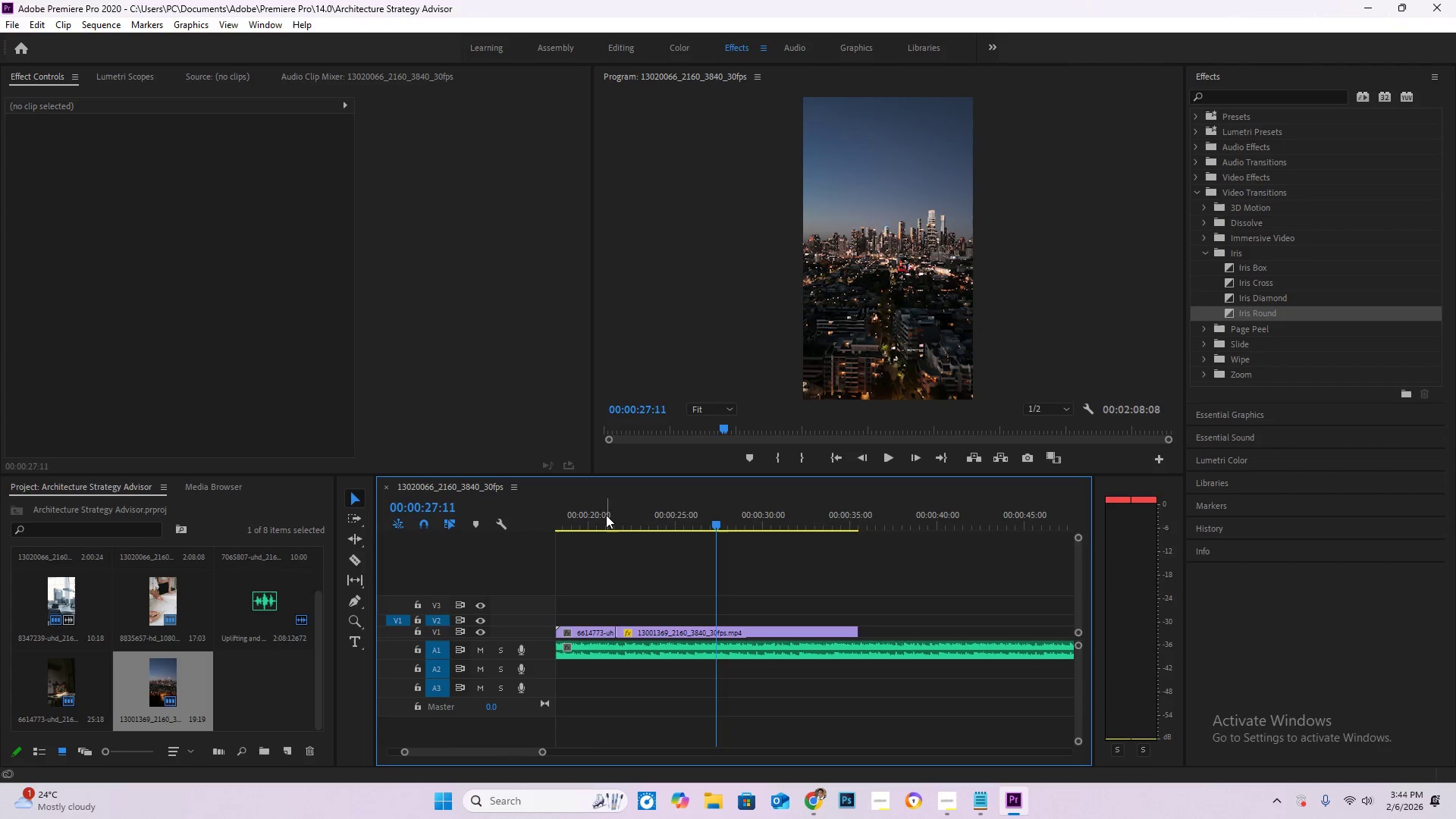 
left_click_drag(start_coordinate=[603, 513], to_coordinate=[600, 519])
 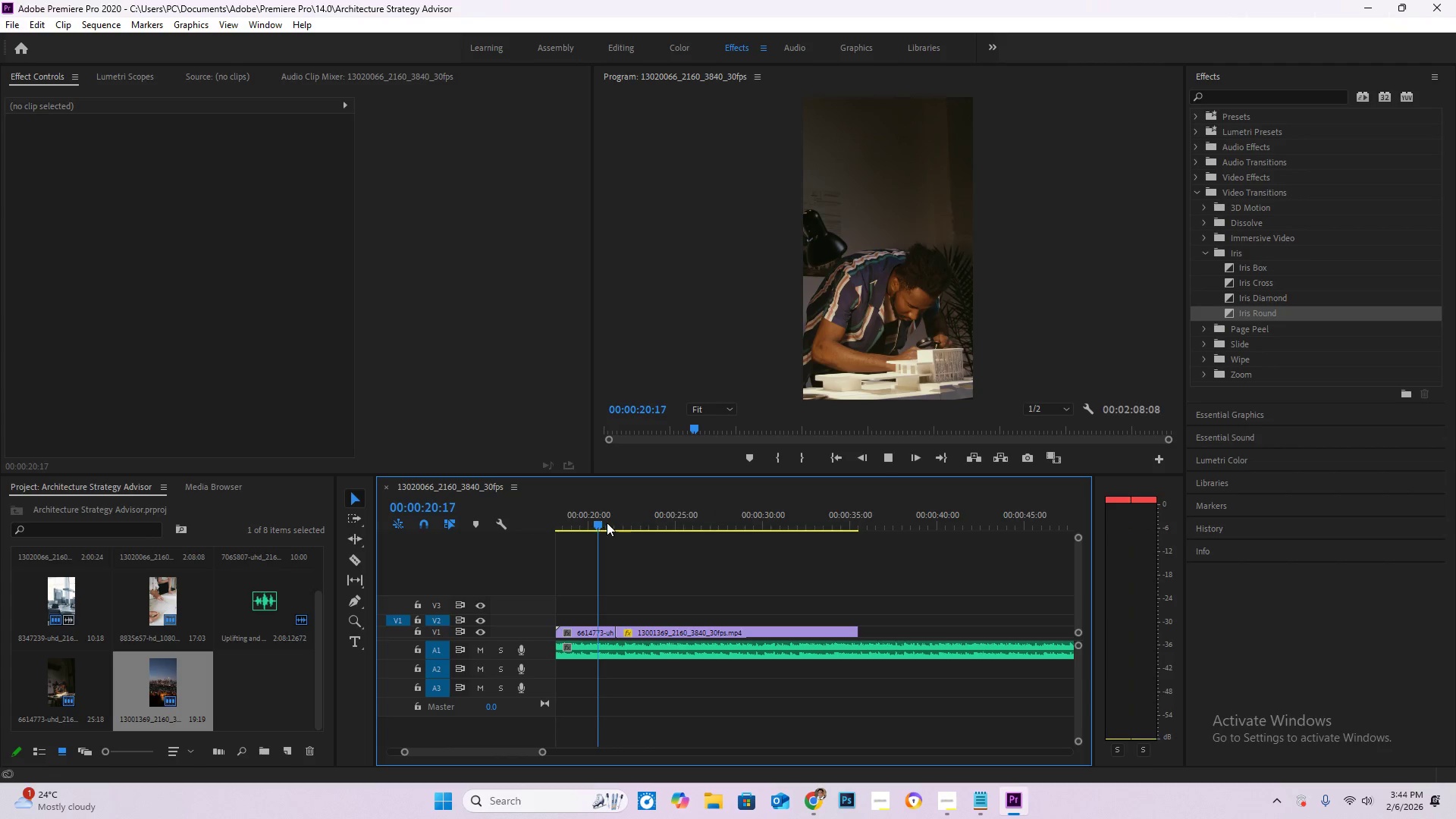 
key(Space)
 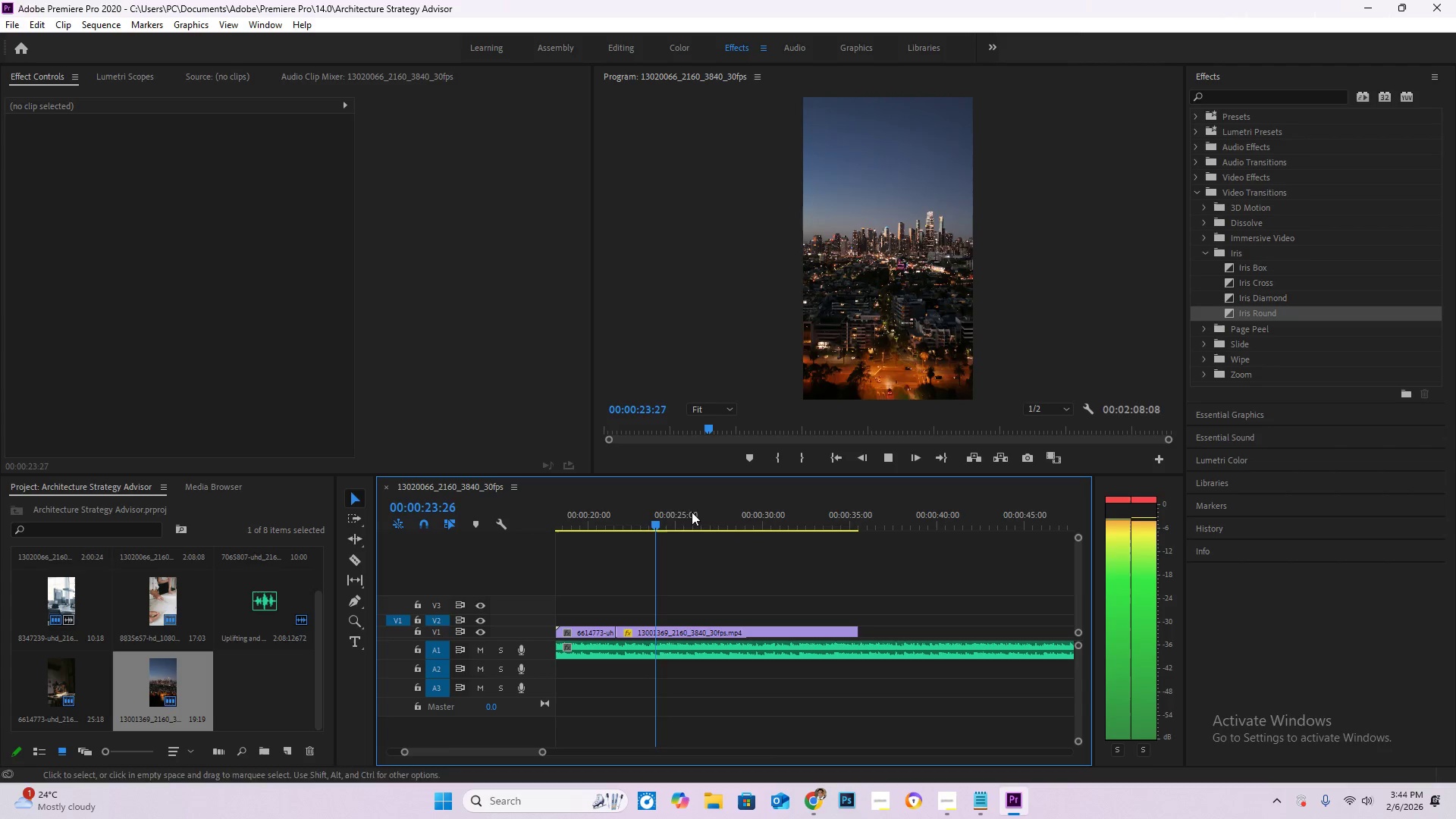 
wait(6.45)
 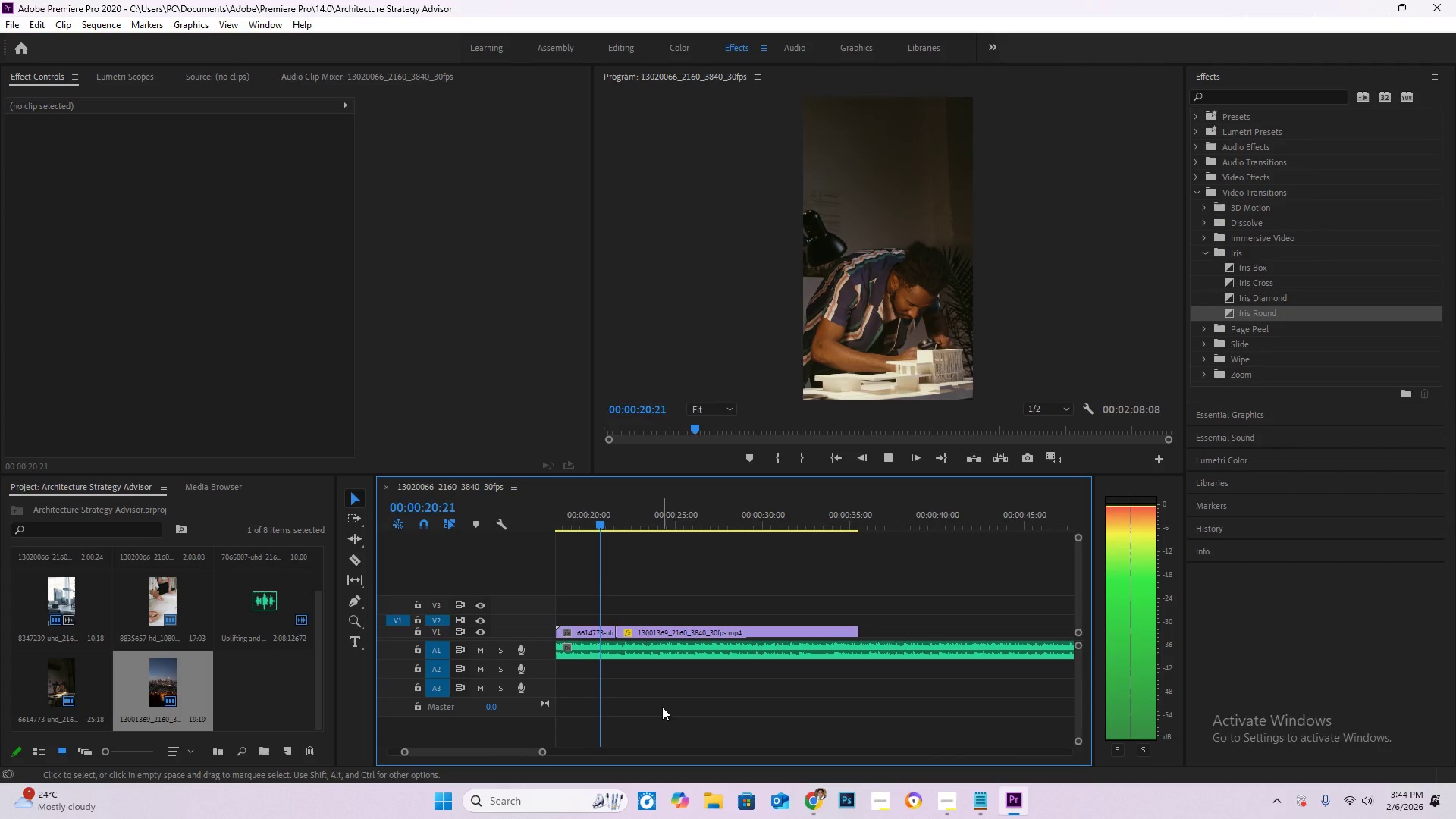 
left_click_drag(start_coordinate=[674, 515], to_coordinate=[679, 511])
 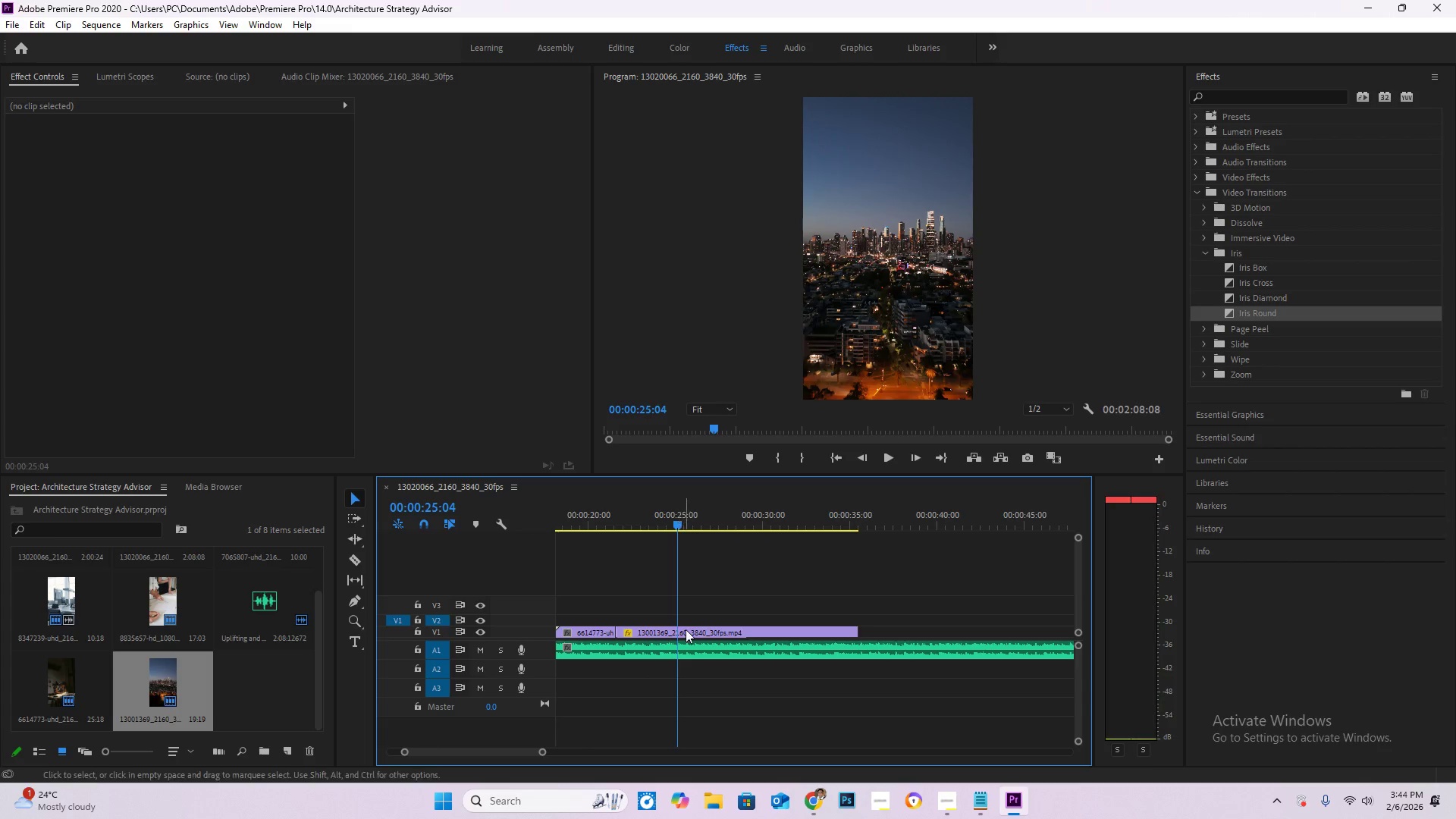 
key(C)
 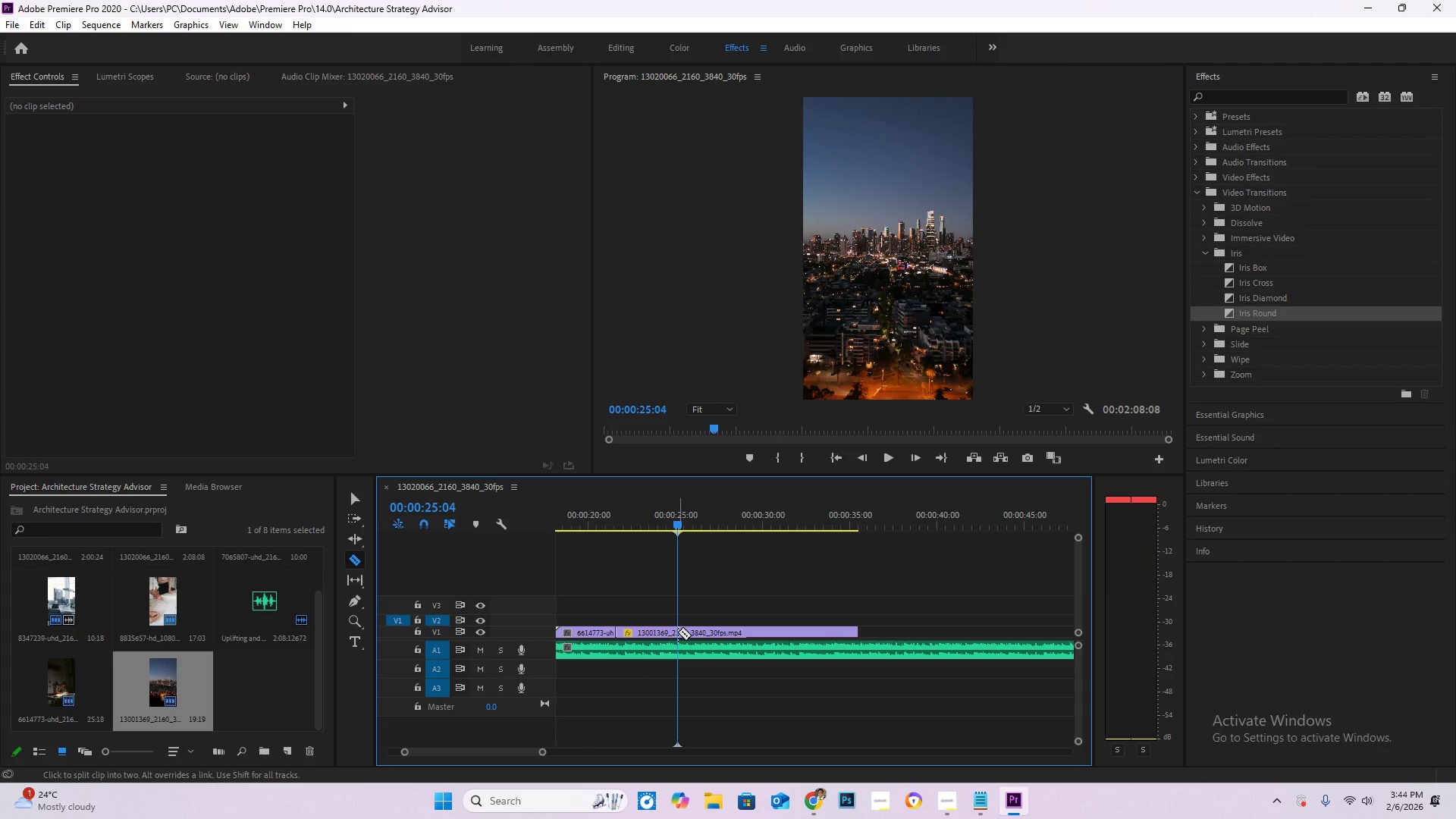 
left_click([678, 632])
 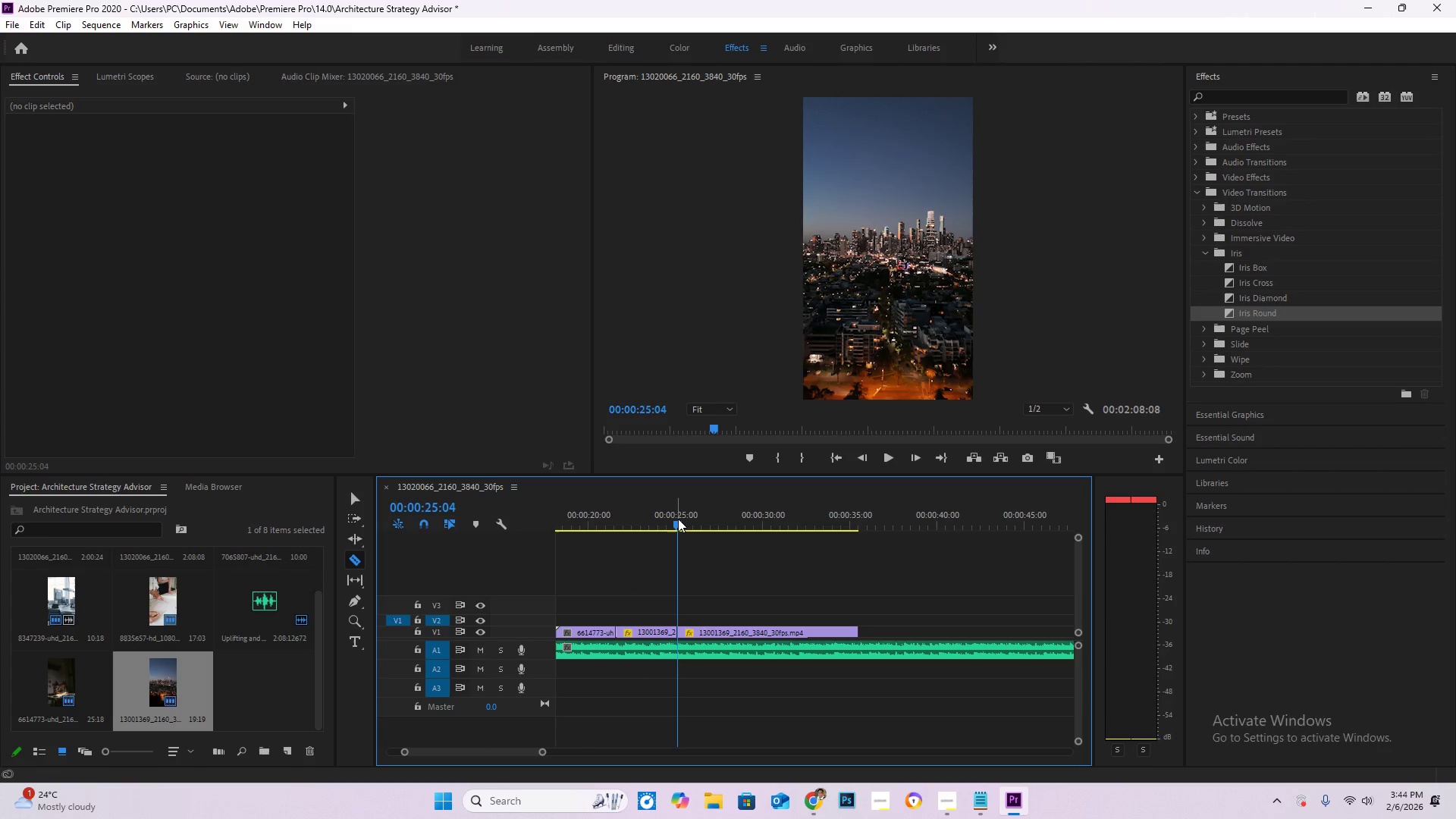 
left_click_drag(start_coordinate=[678, 519], to_coordinate=[739, 535])
 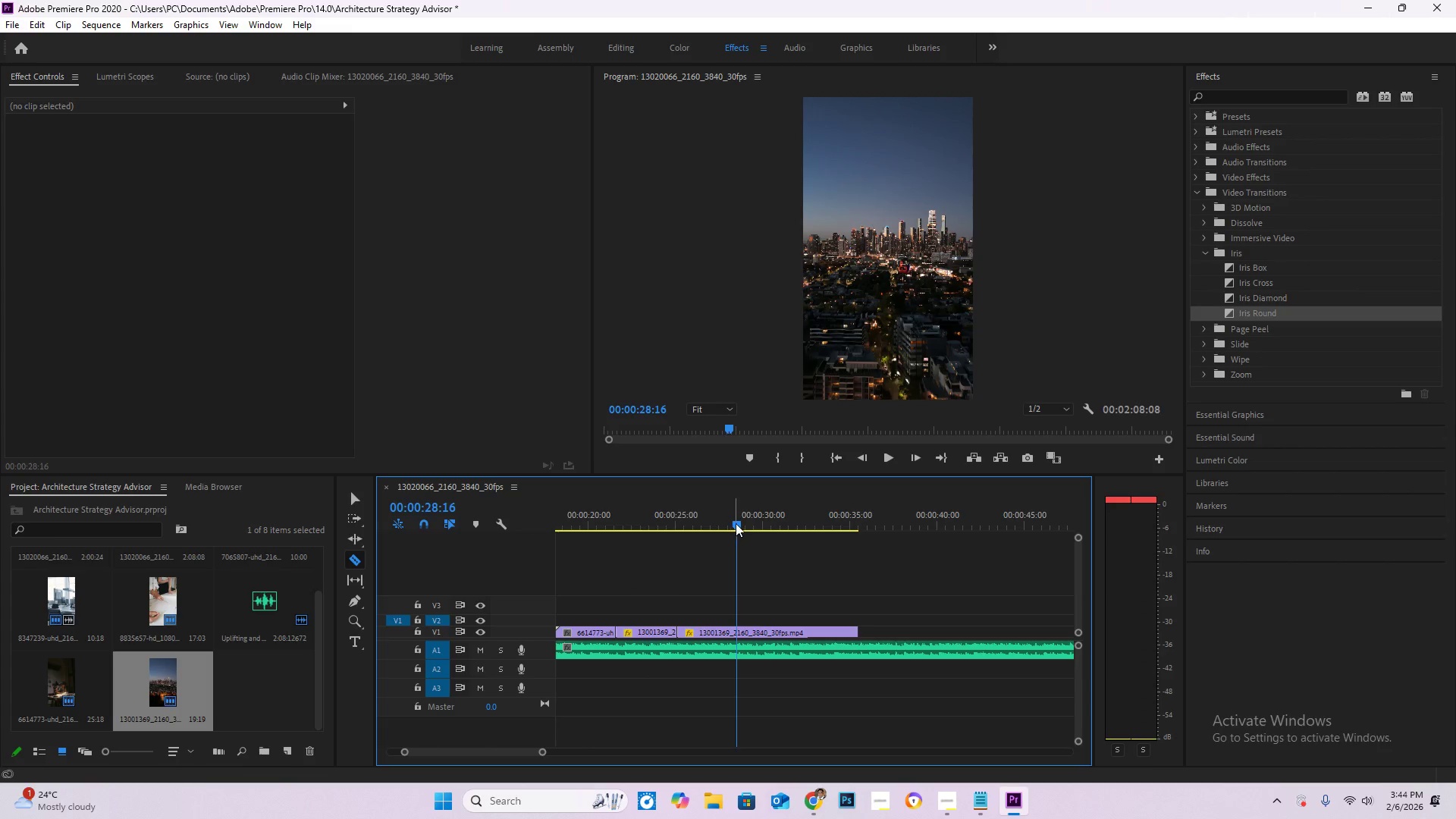 
left_click_drag(start_coordinate=[736, 522], to_coordinate=[728, 520])
 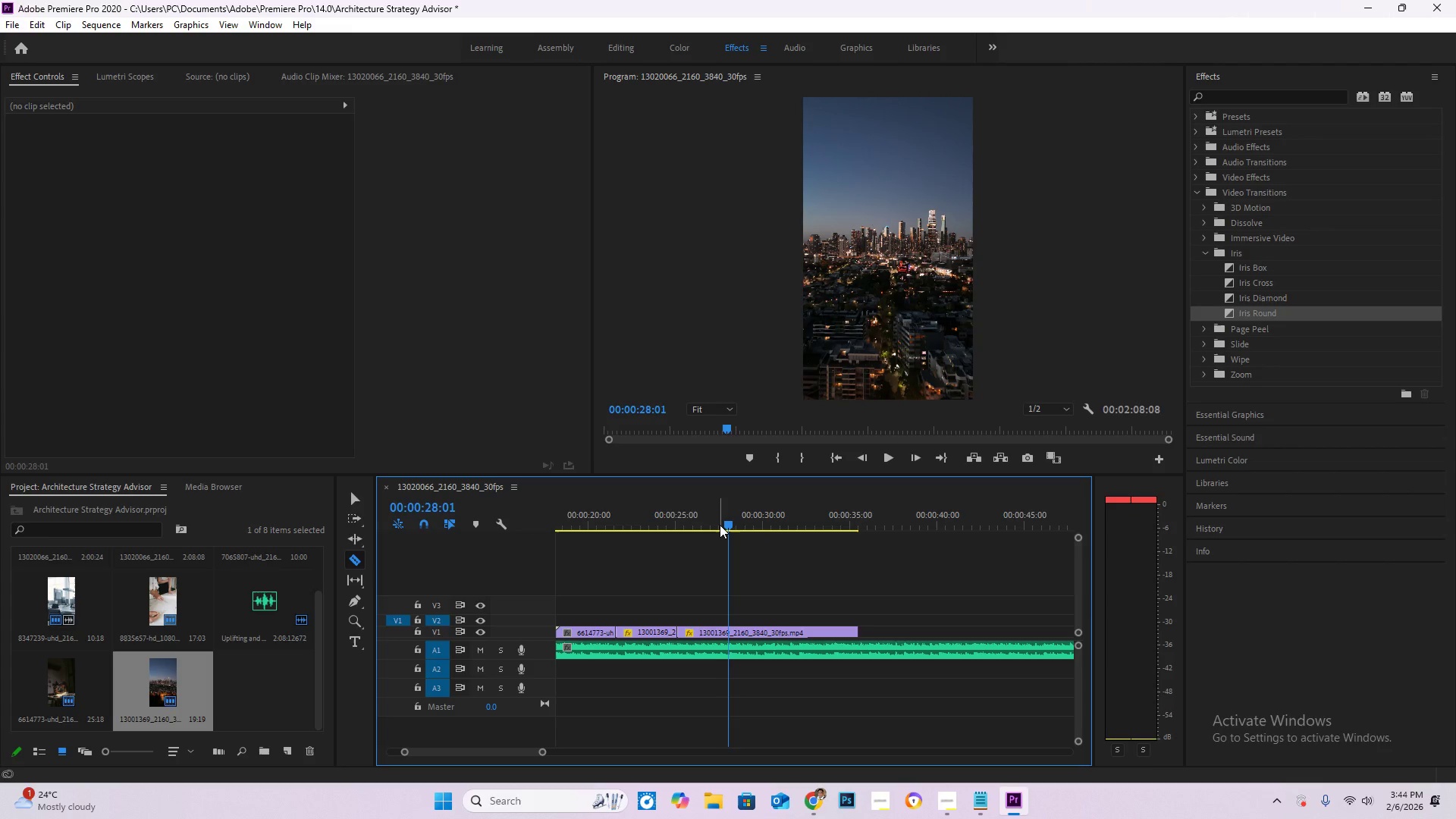 
key(ArrowLeft)
 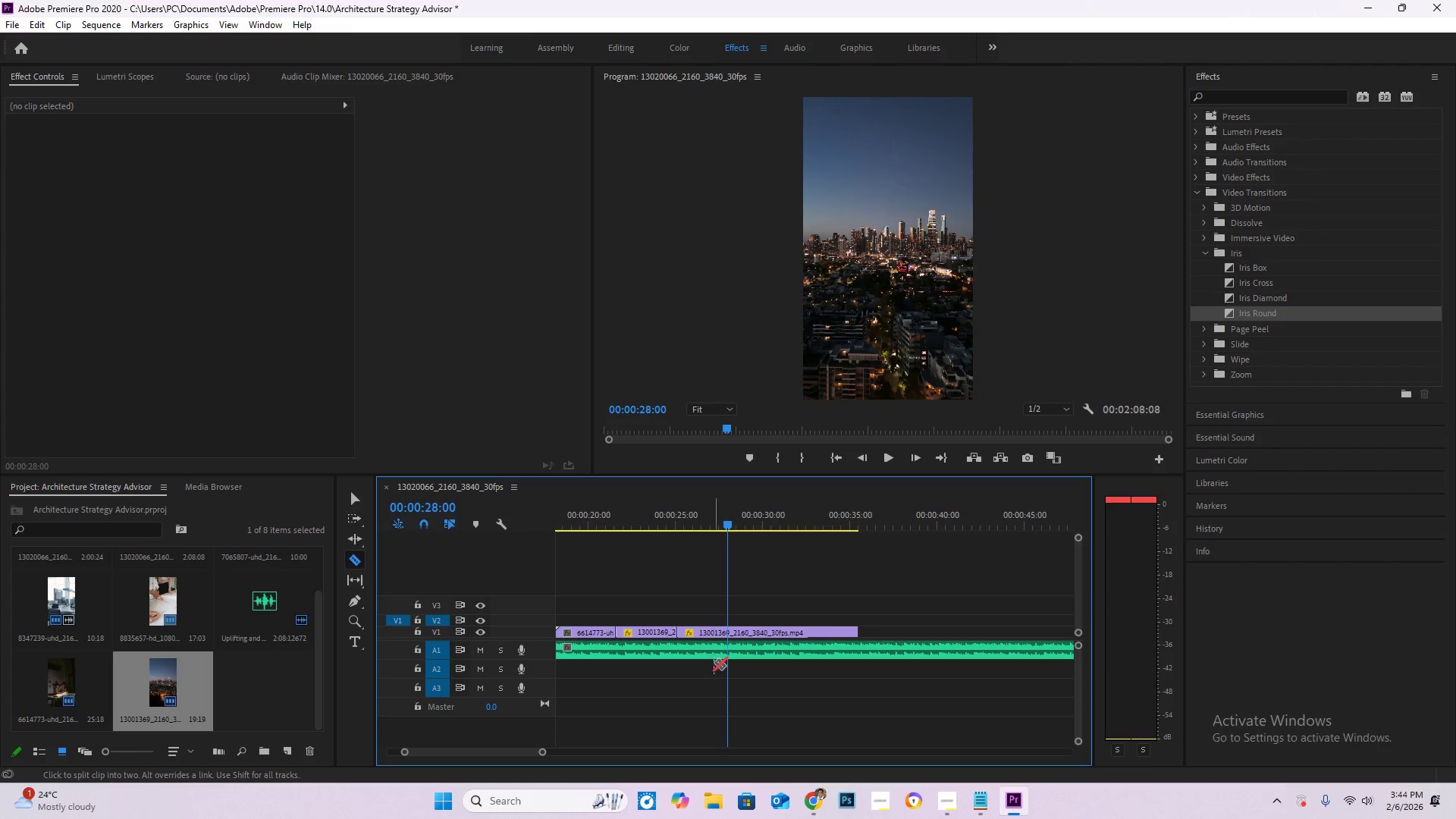 
key(C)
 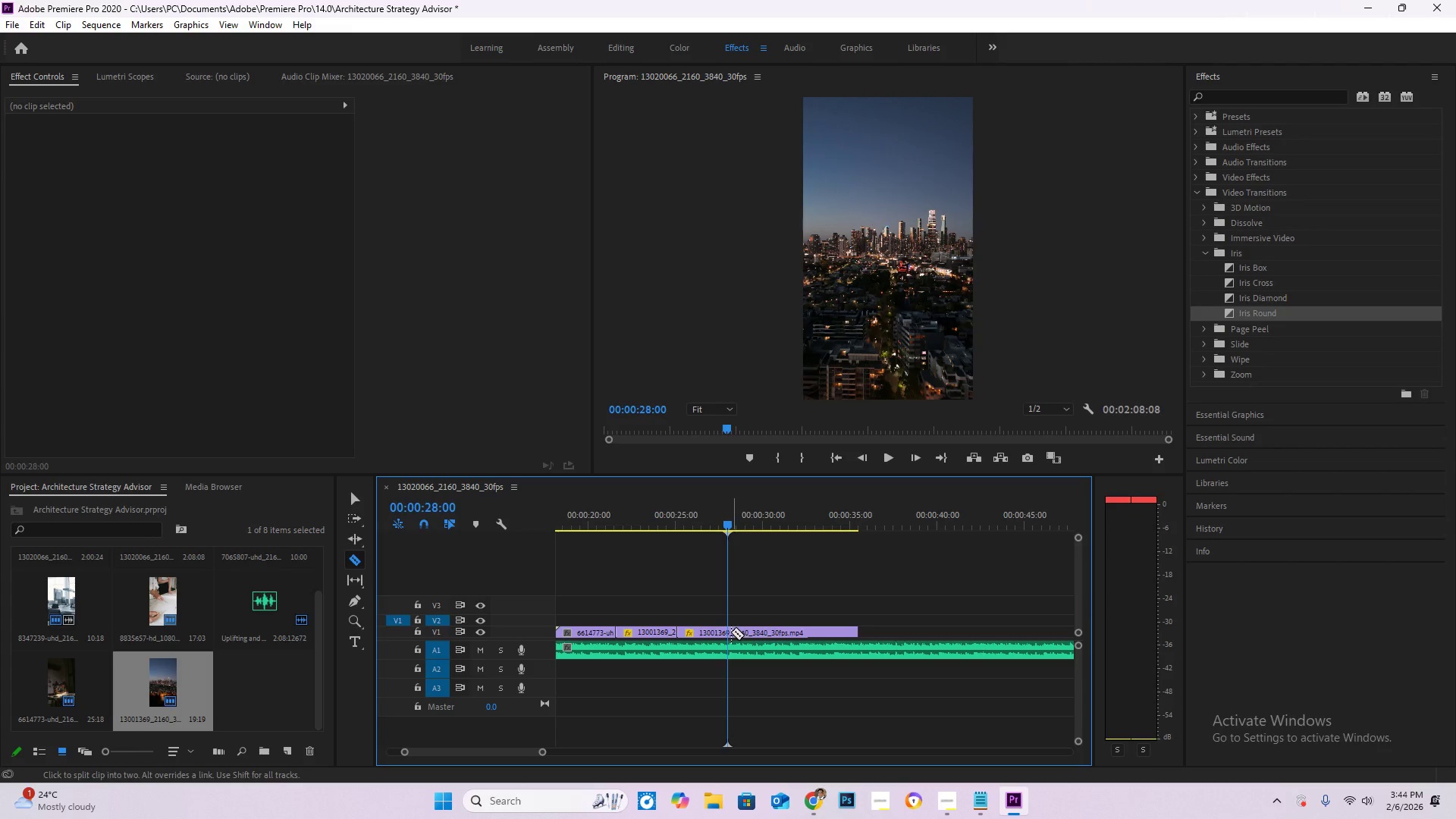 
left_click([729, 628])
 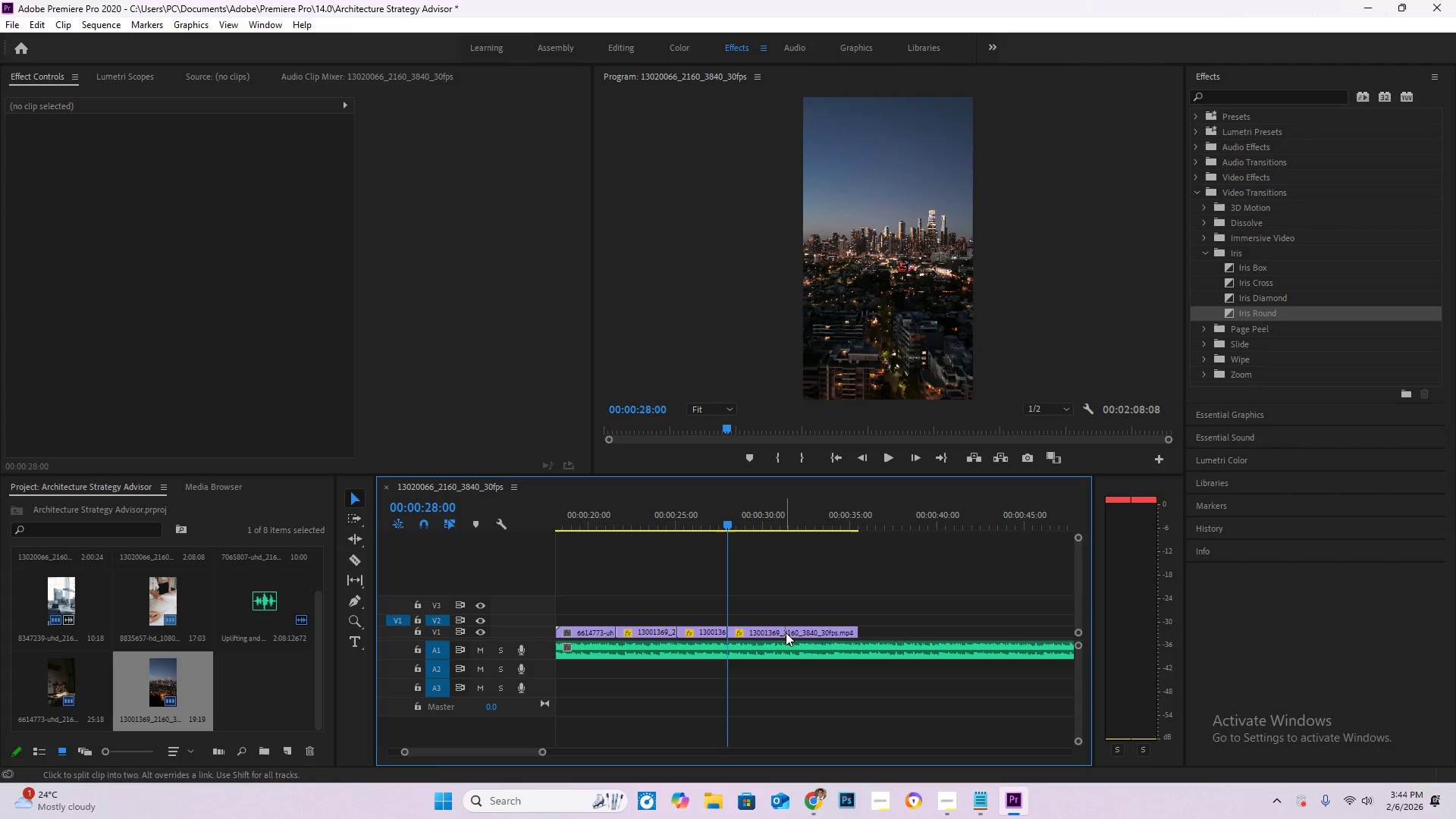 
key(V)
 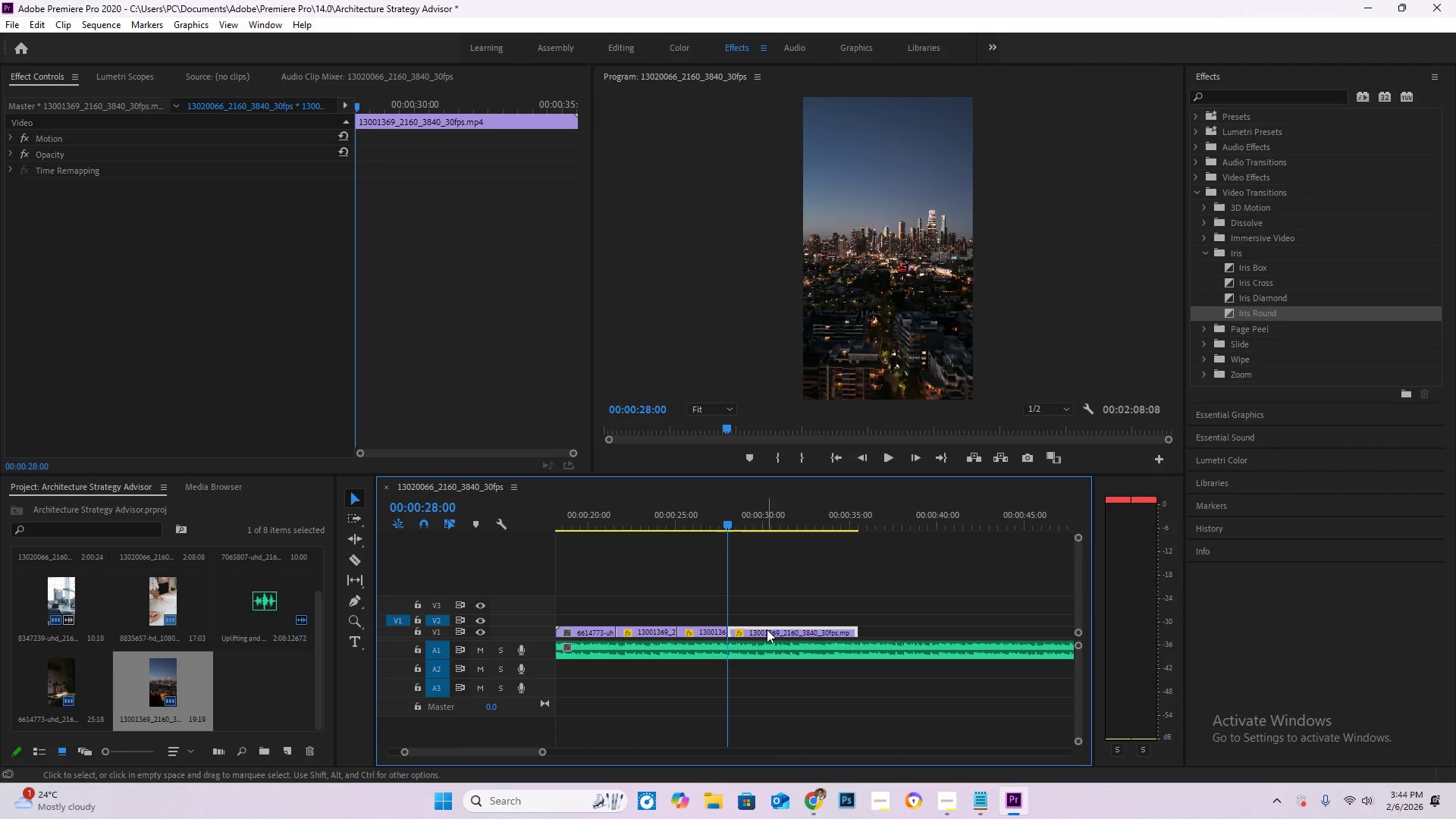 
key(Delete)
 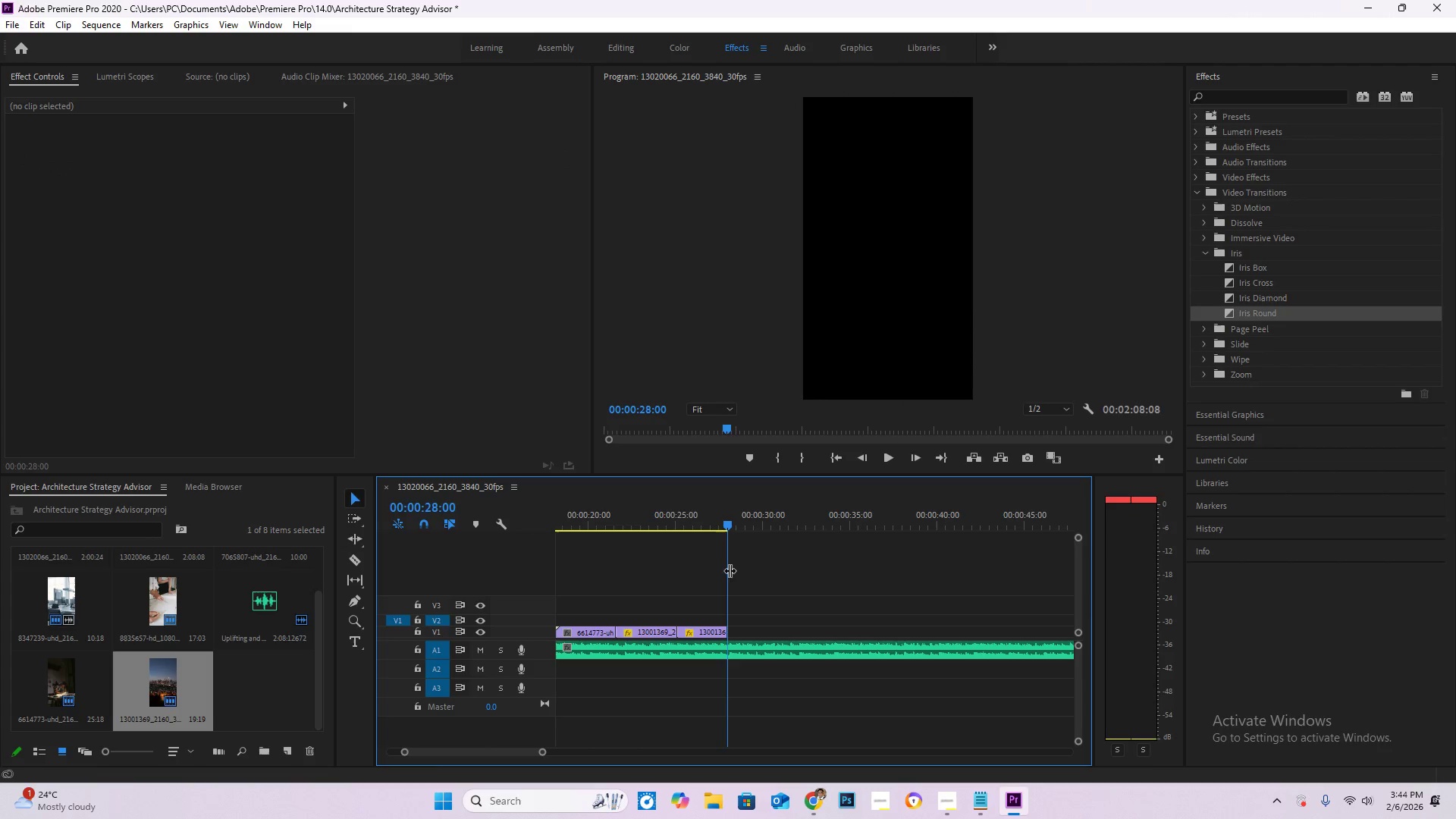 
hold_key(key=AltLeft, duration=0.52)
scroll: coordinate [714, 597], scroll_direction: down, amount: 5.0
 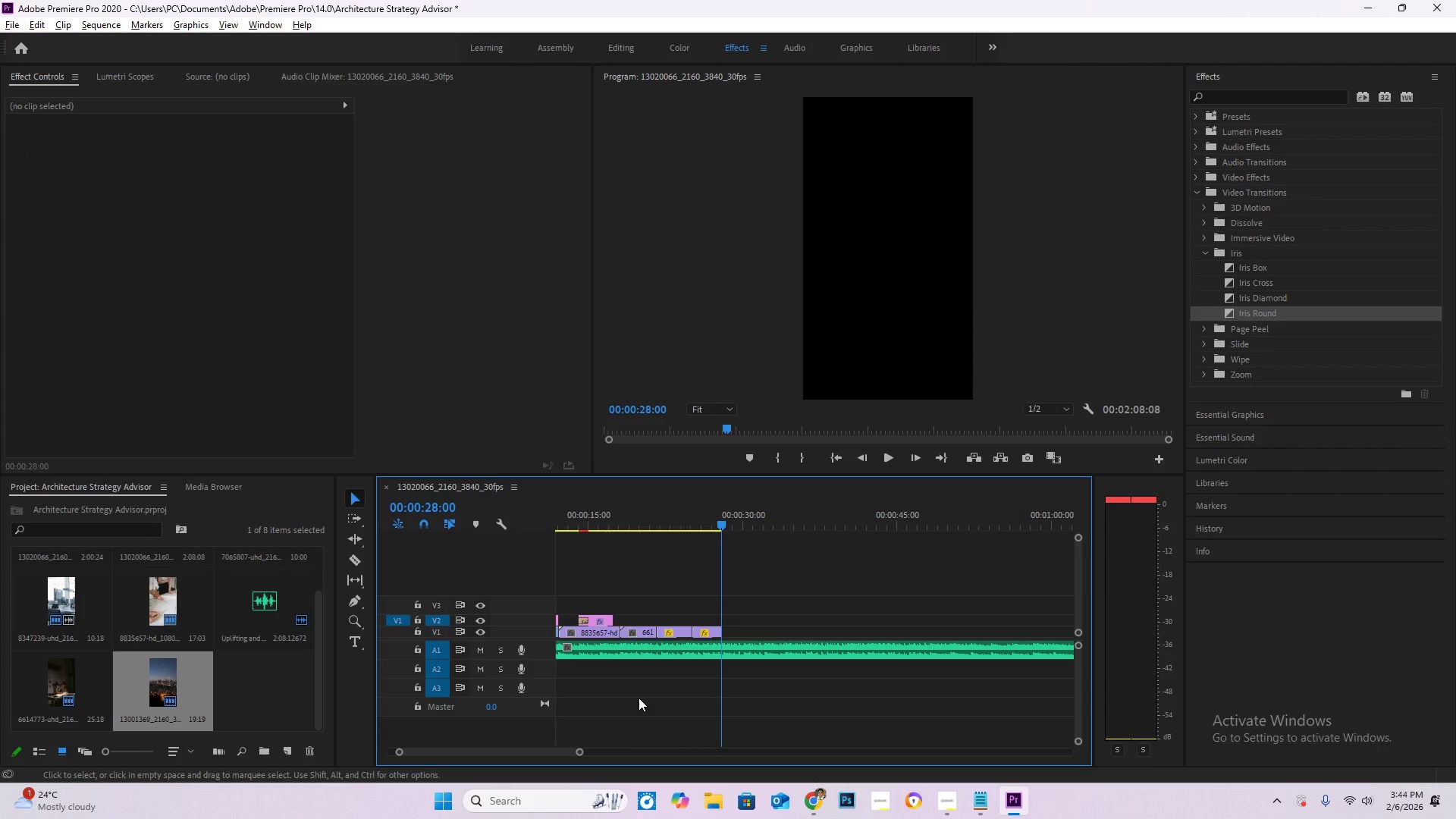 
left_click_drag(start_coordinate=[543, 753], to_coordinate=[387, 721])
 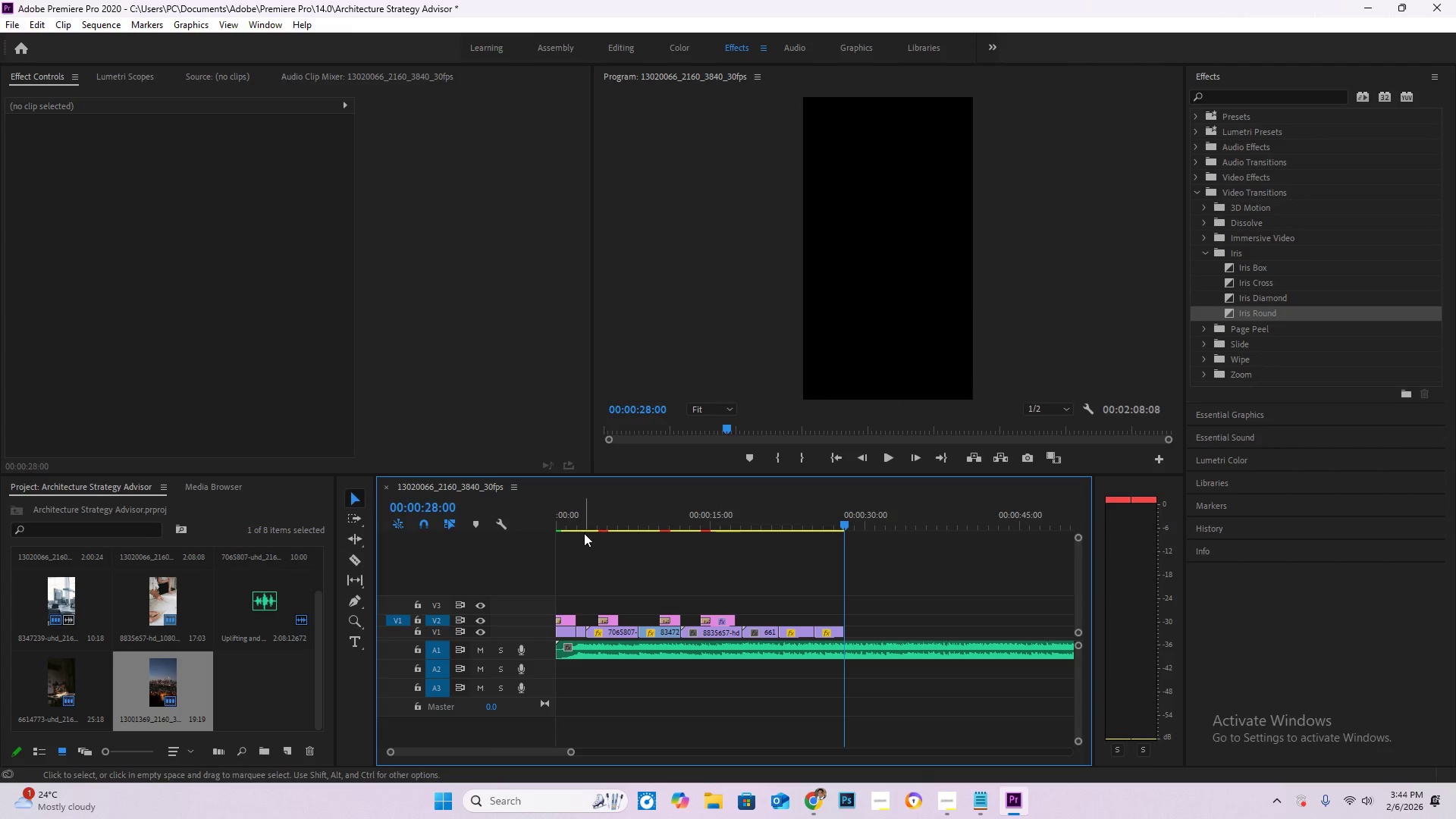 
key(Enter)
 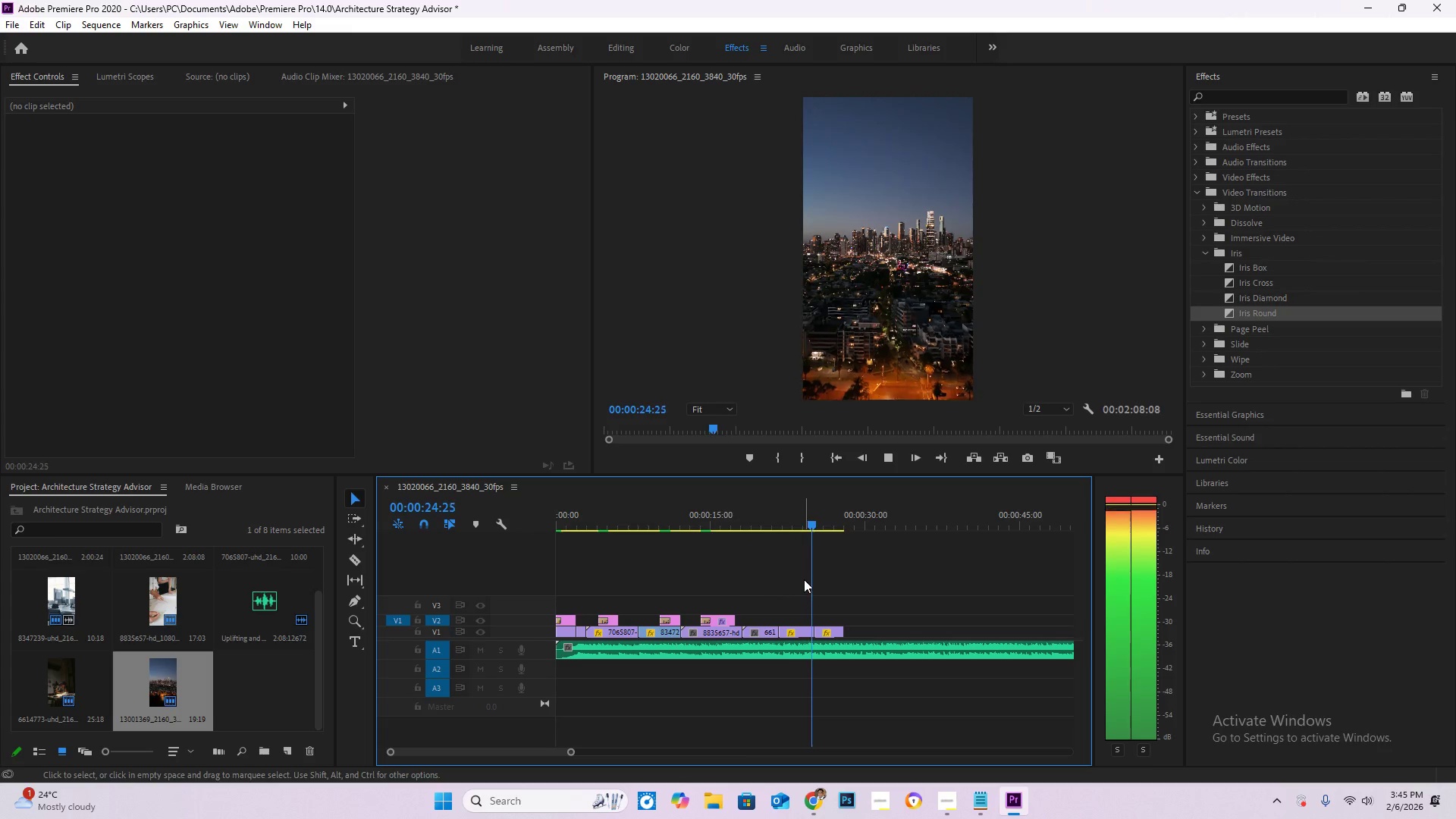 
wait(35.94)
 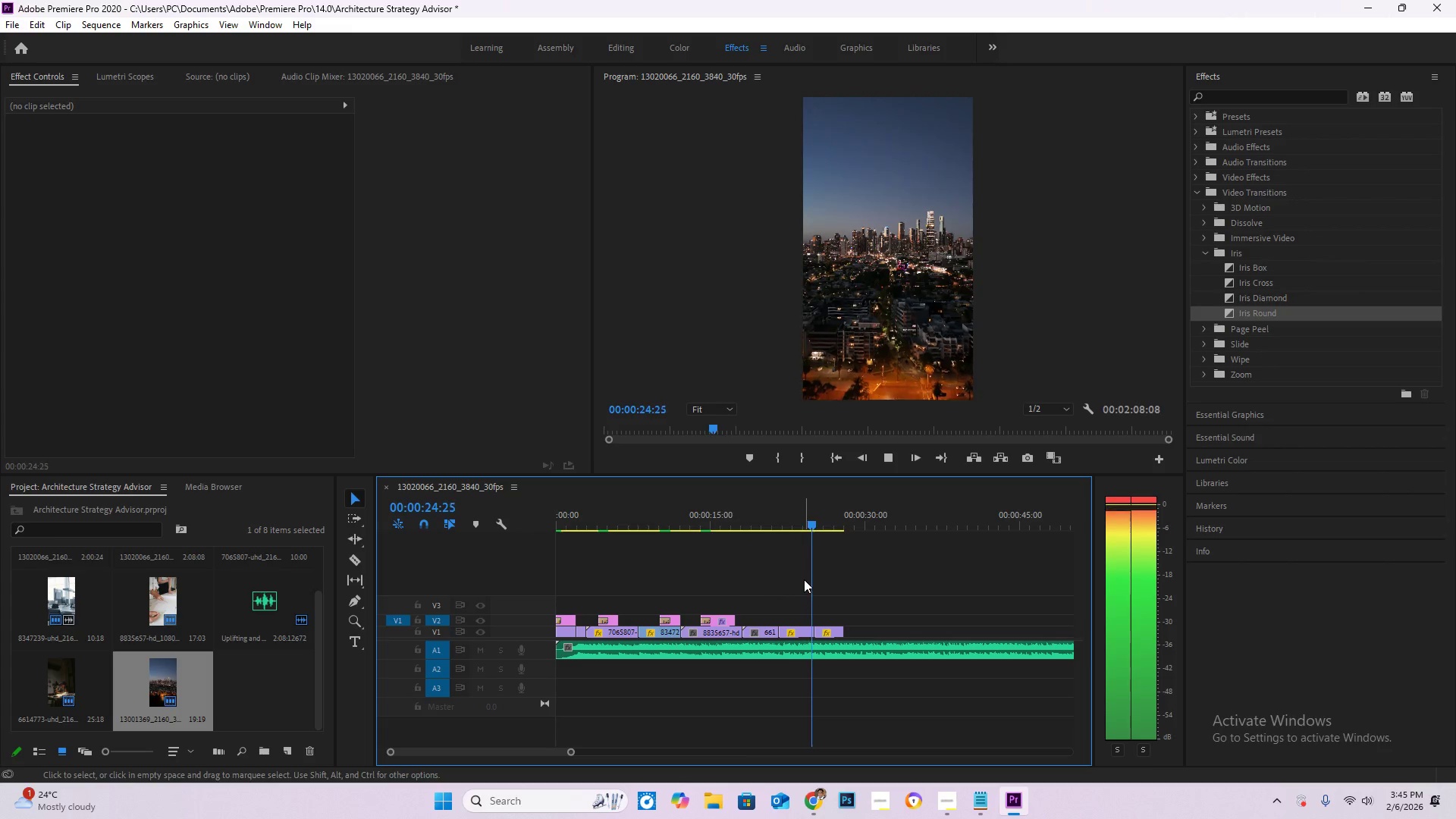 
key(Space)
 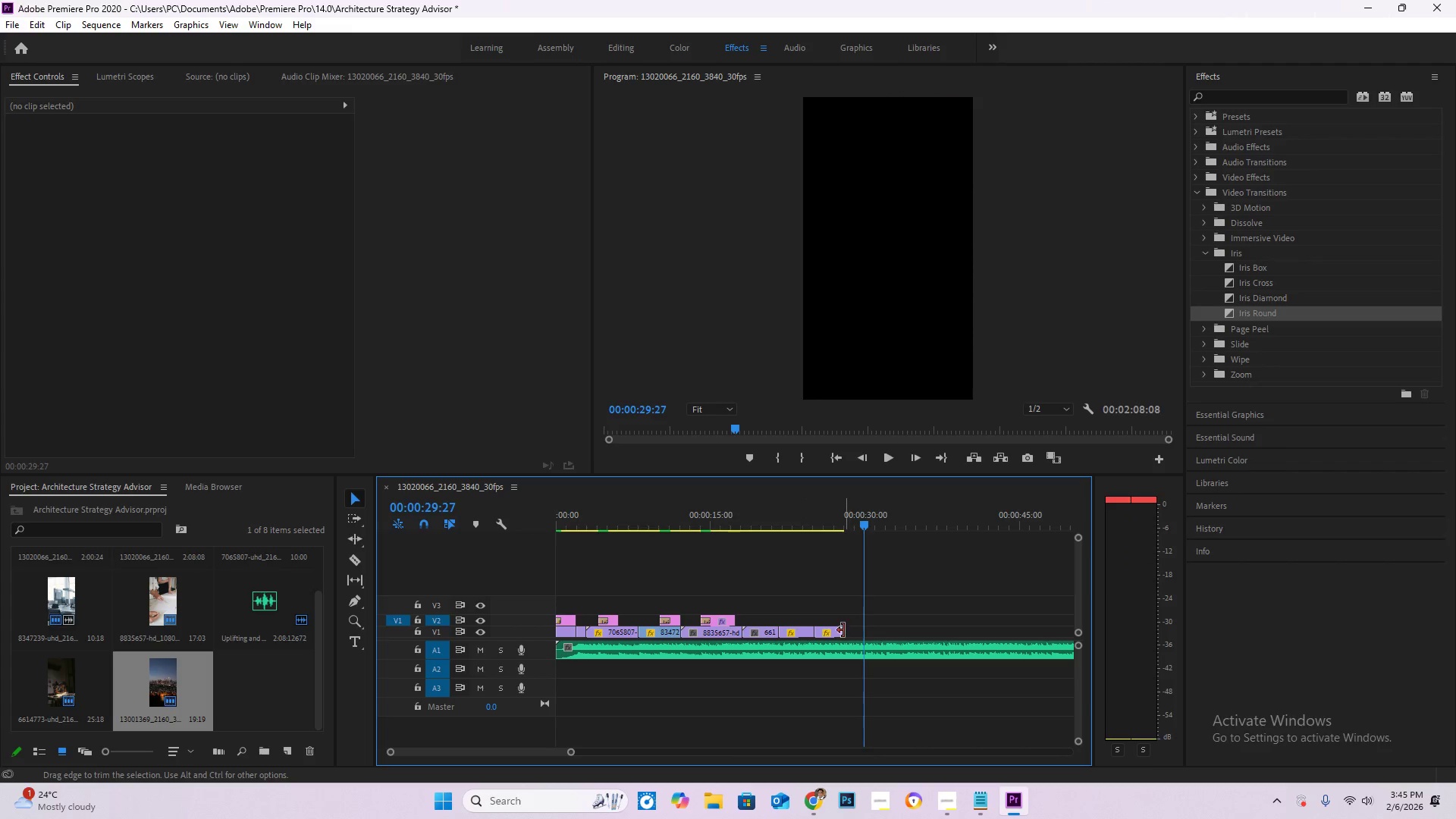 
left_click_drag(start_coordinate=[842, 630], to_coordinate=[866, 635])
 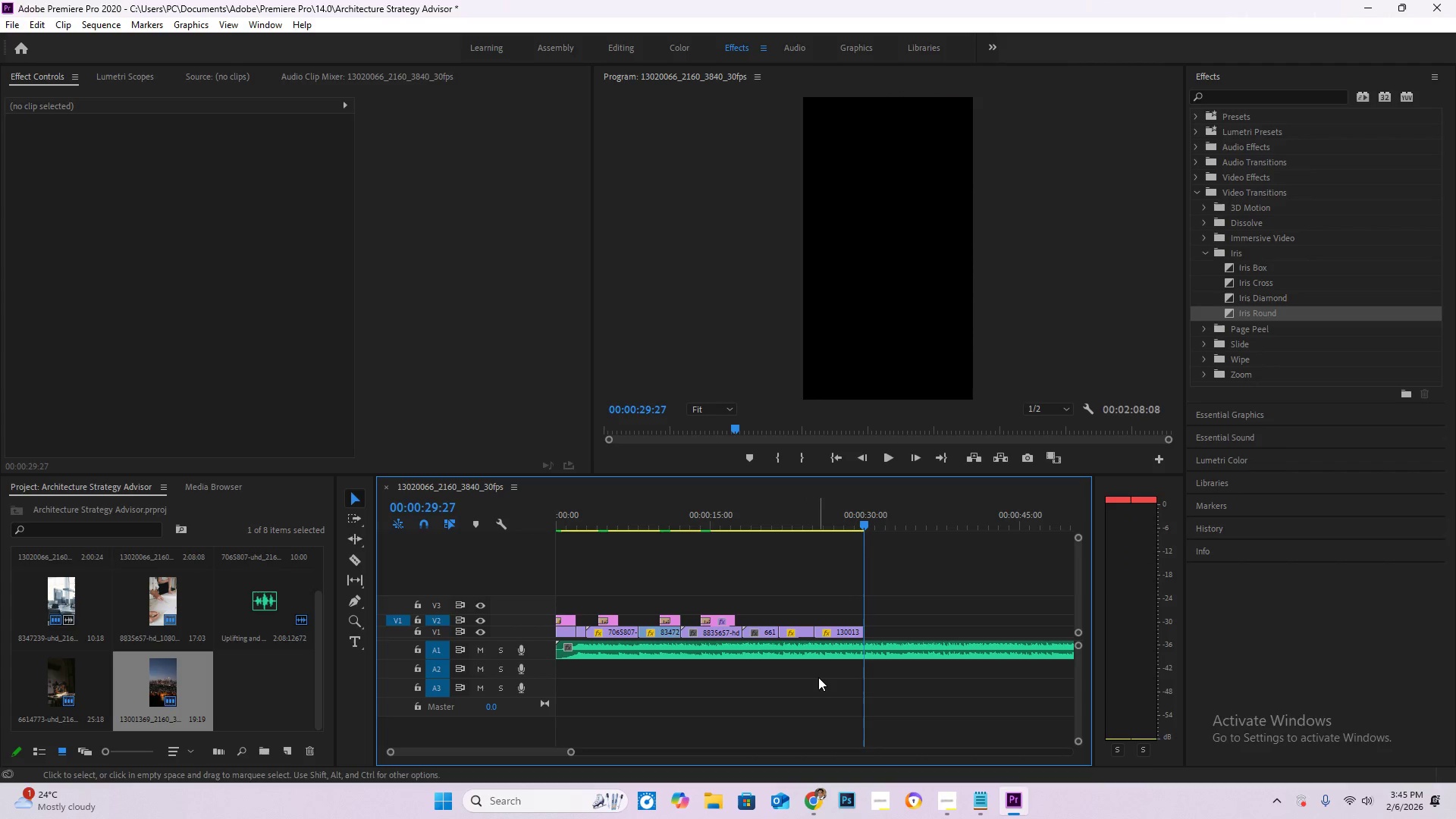 
hold_key(key=AltLeft, duration=1.33)
scroll: coordinate [806, 683], scroll_direction: up, amount: 10.0
 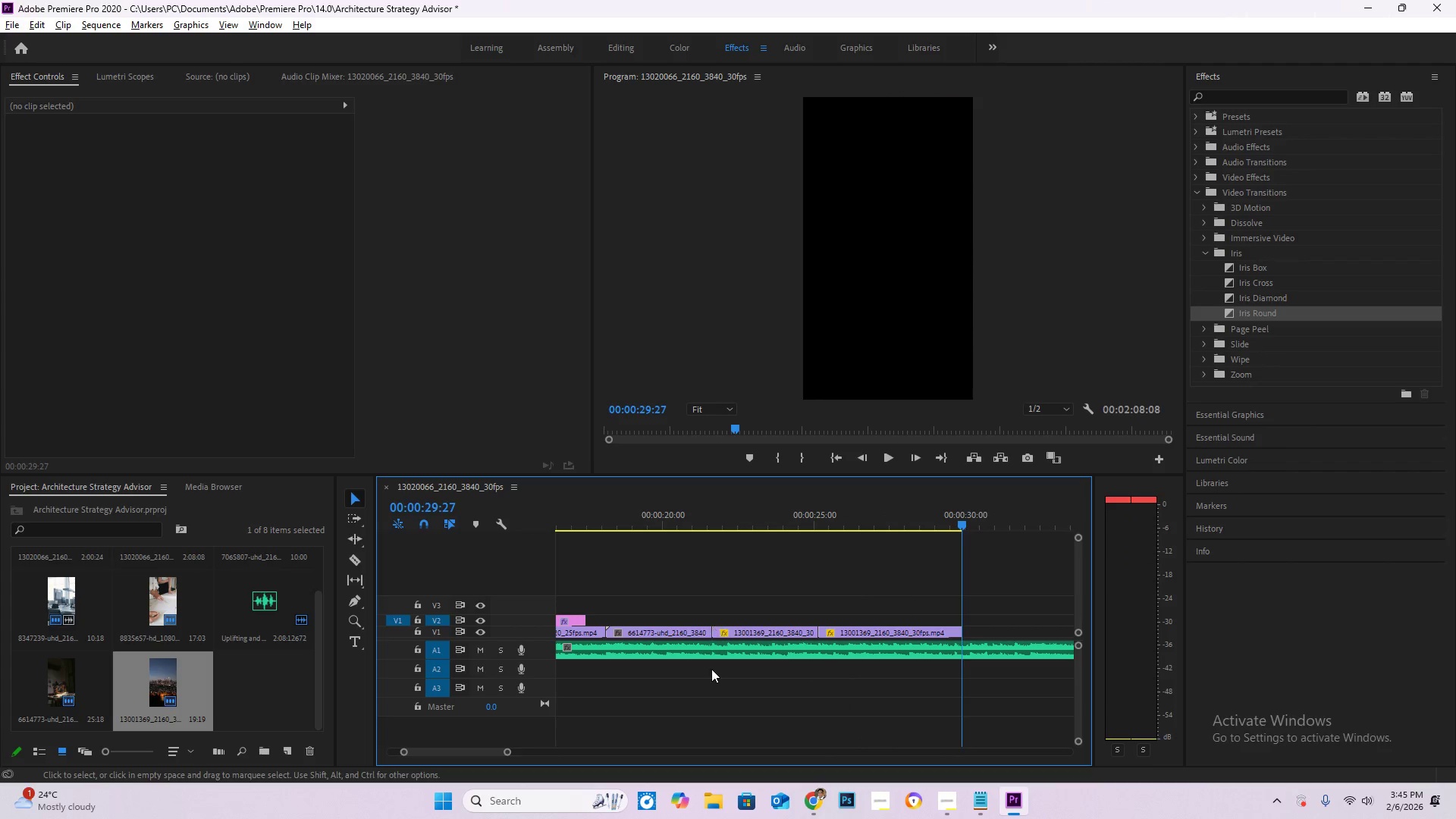 
hold_key(key=AltLeft, duration=18.3)
 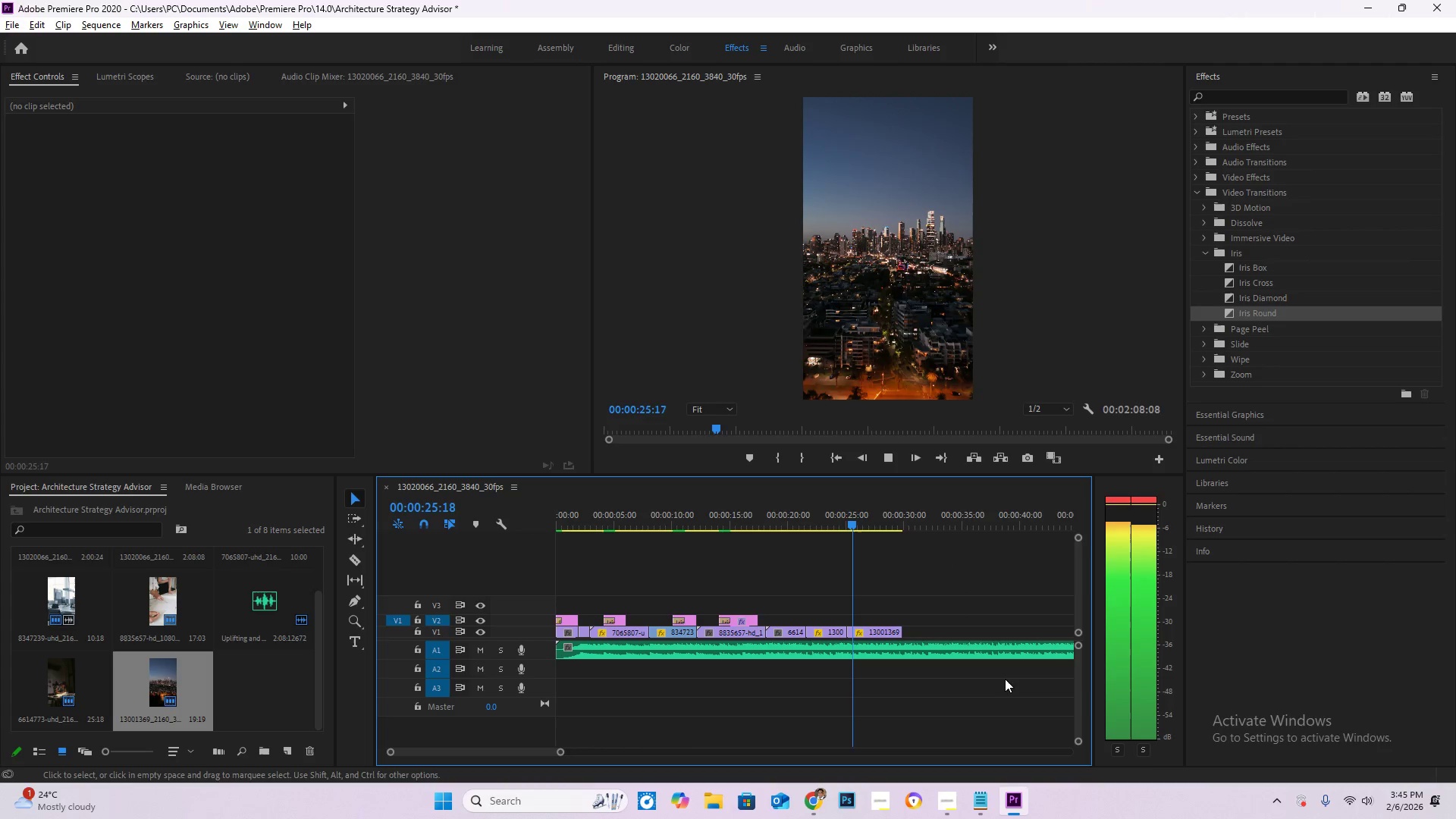 
scroll: coordinate [711, 669], scroll_direction: down, amount: 5.0
 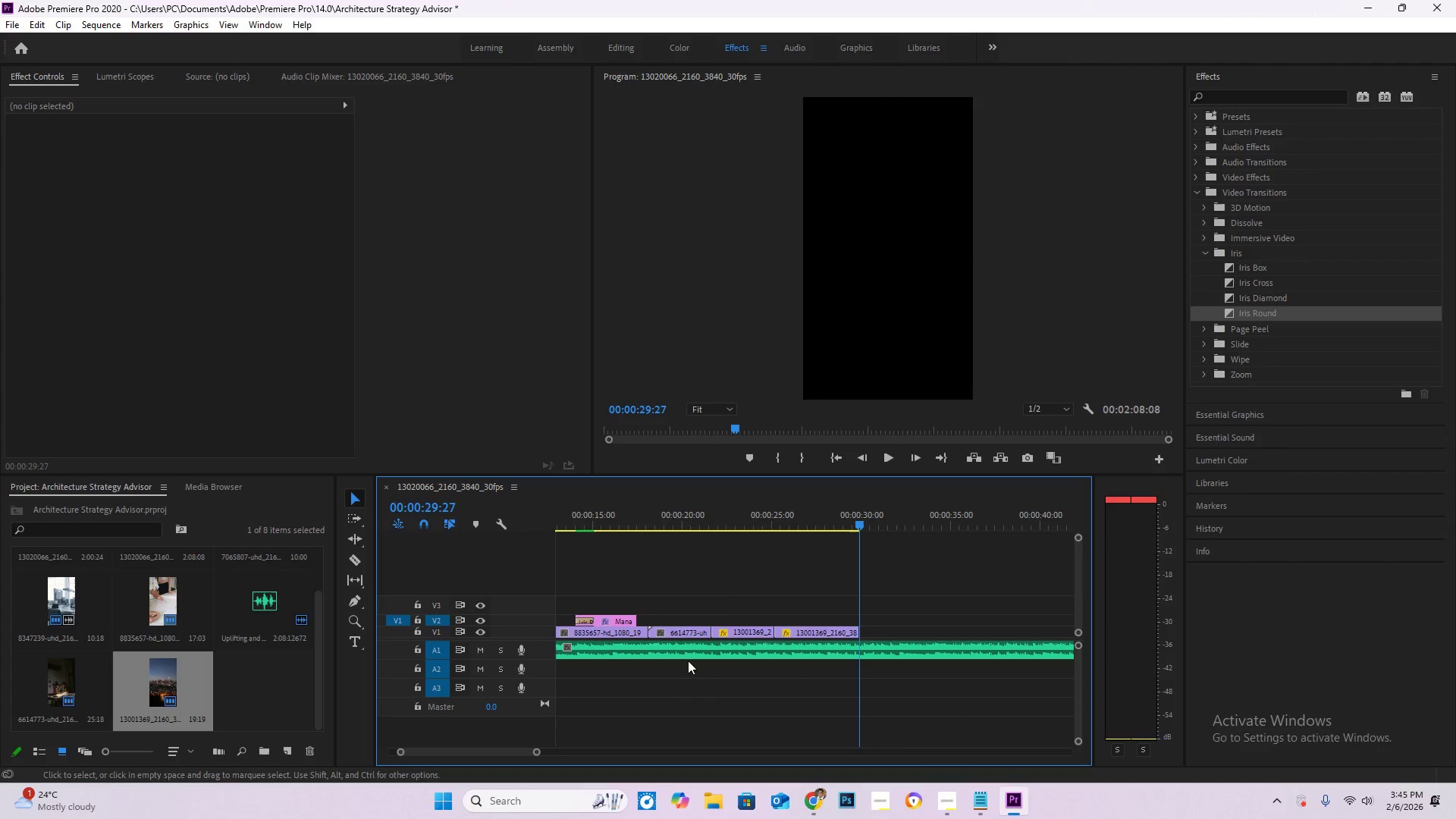 
left_click_drag(start_coordinate=[634, 516], to_coordinate=[576, 513])
 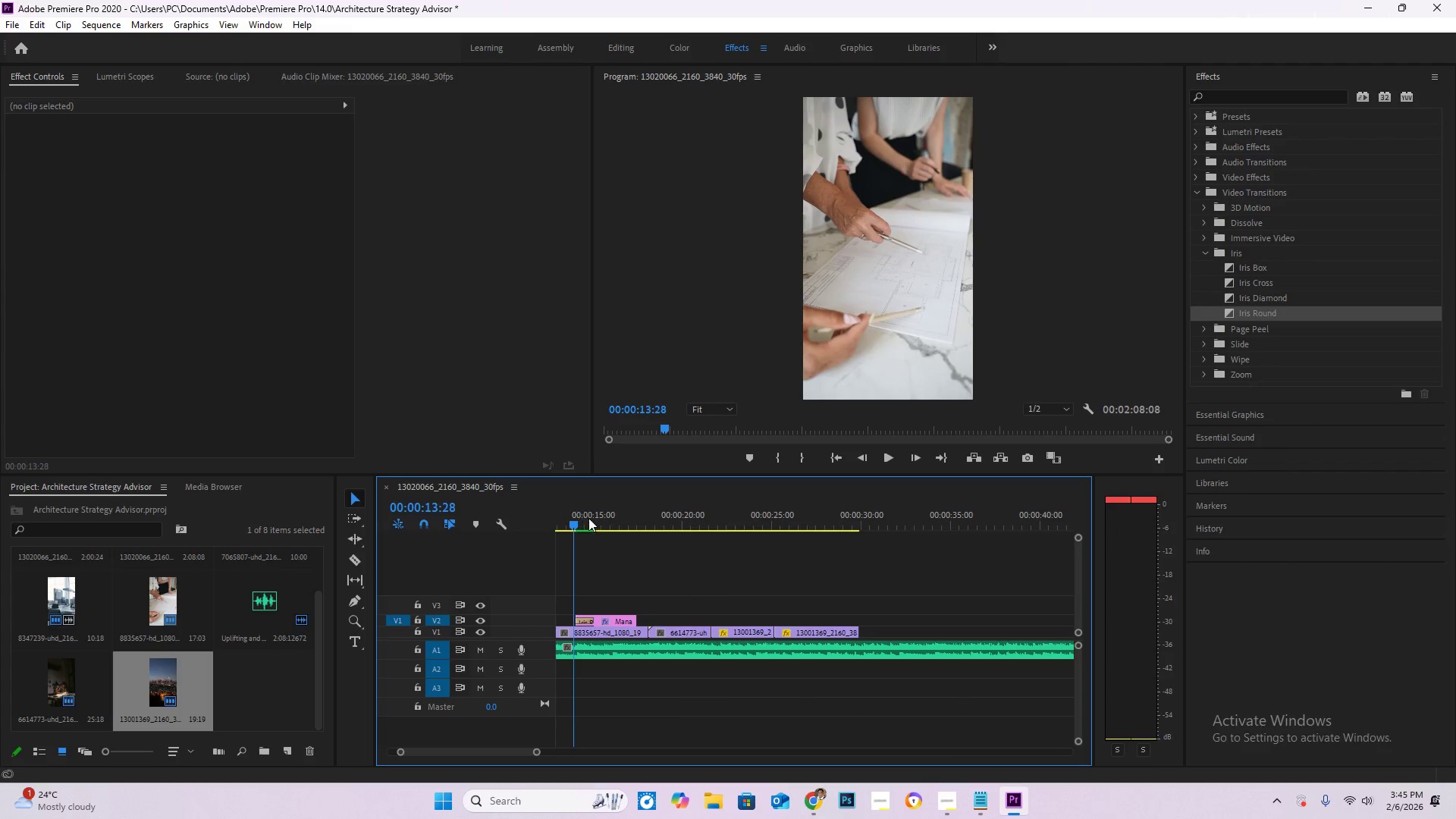 
key(Space)
 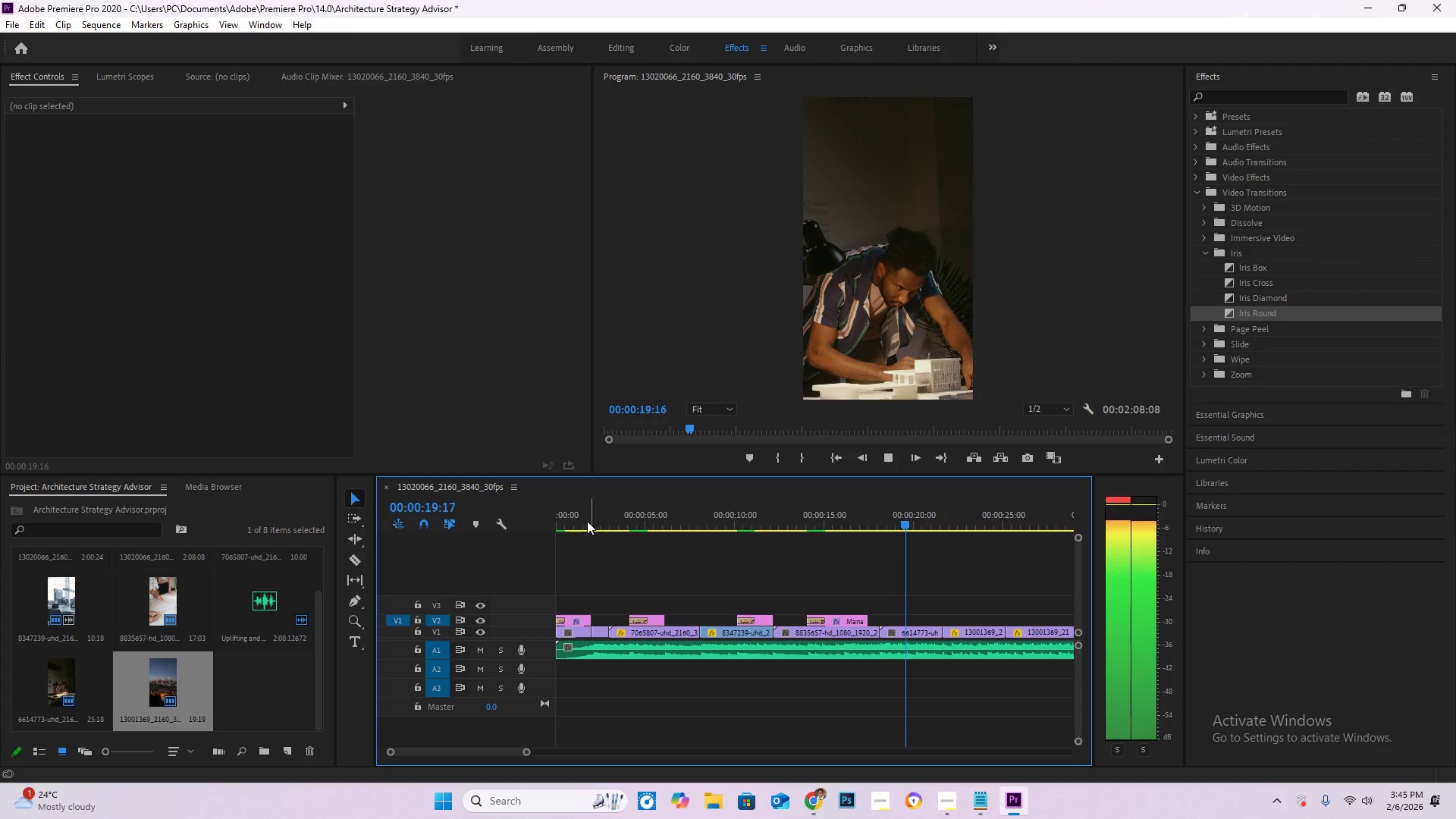 
key(Space)
 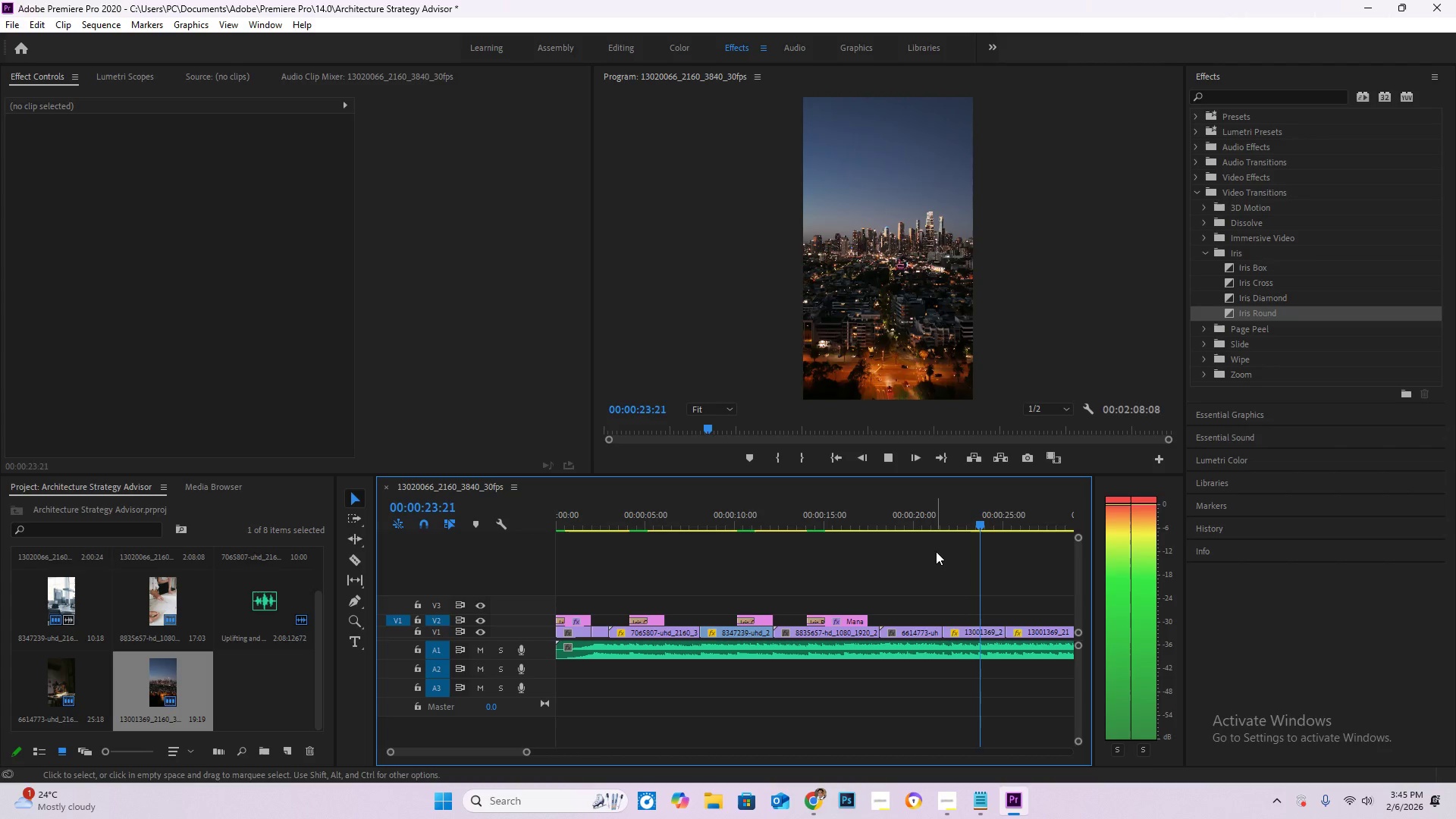 
hold_key(key=AltLeft, duration=0.58)
scroll: coordinate [1050, 677], scroll_direction: down, amount: 4.0
 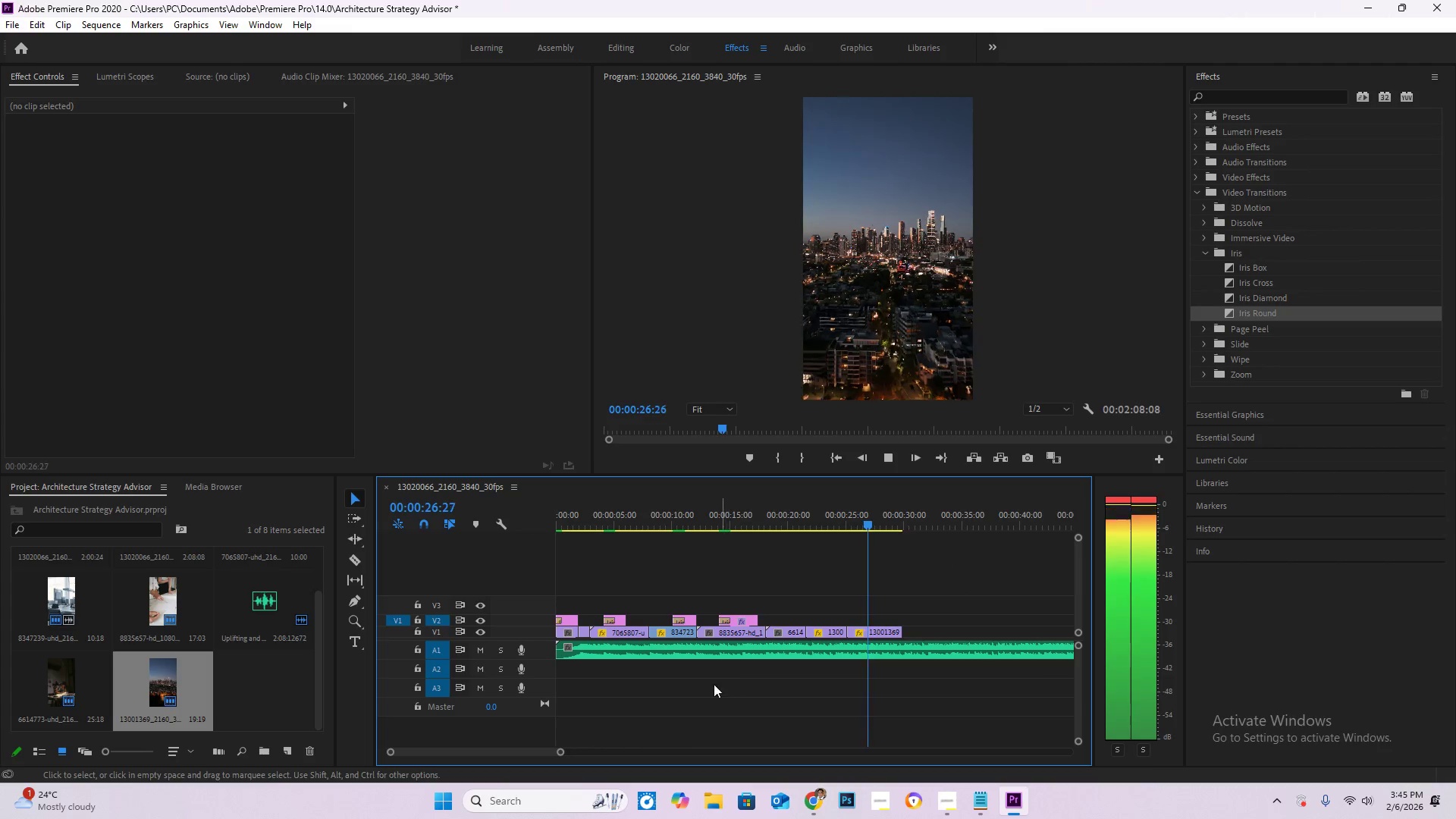 
left_click_drag(start_coordinate=[615, 519], to_coordinate=[507, 514])
 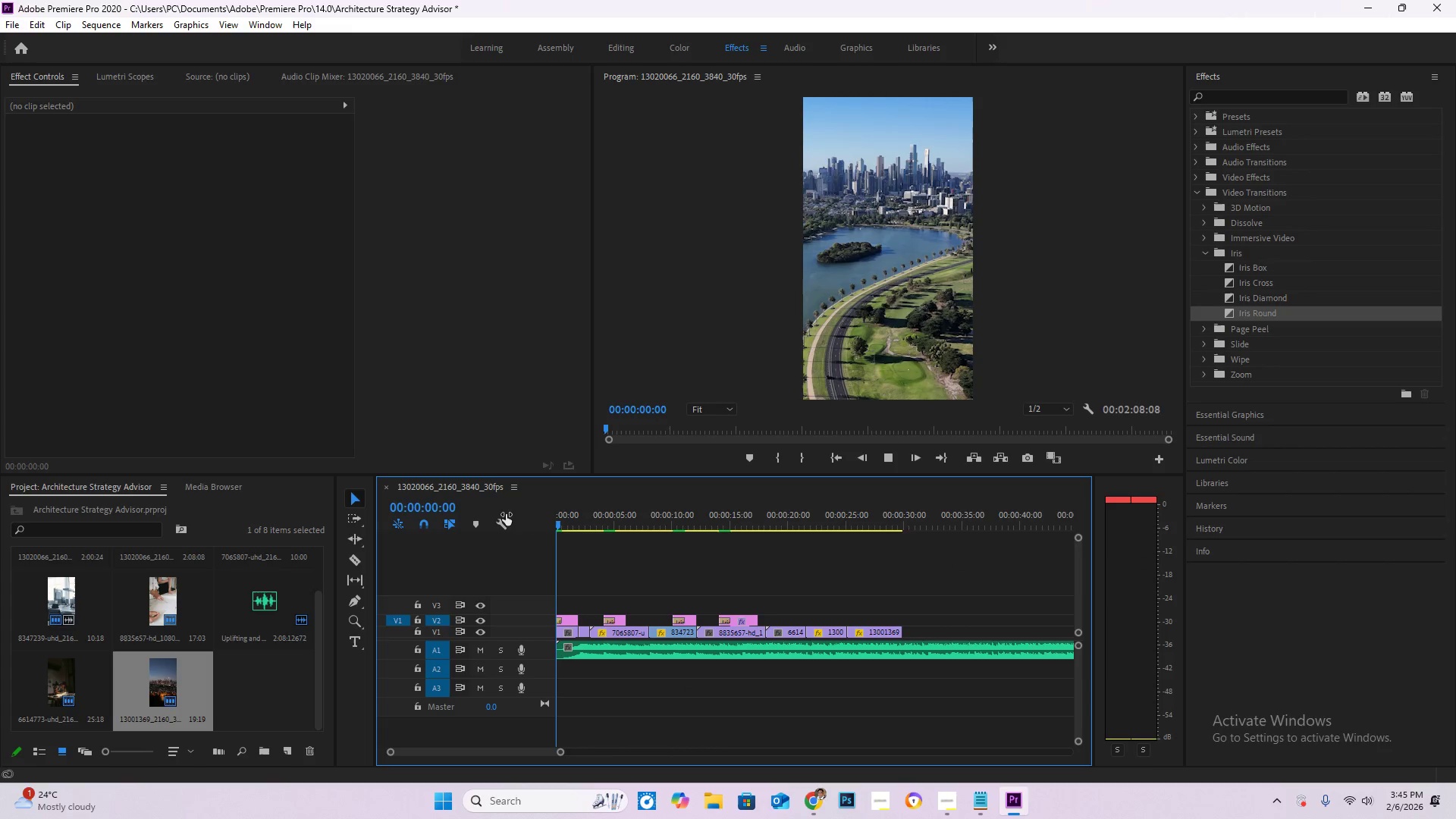 
key(Space)
 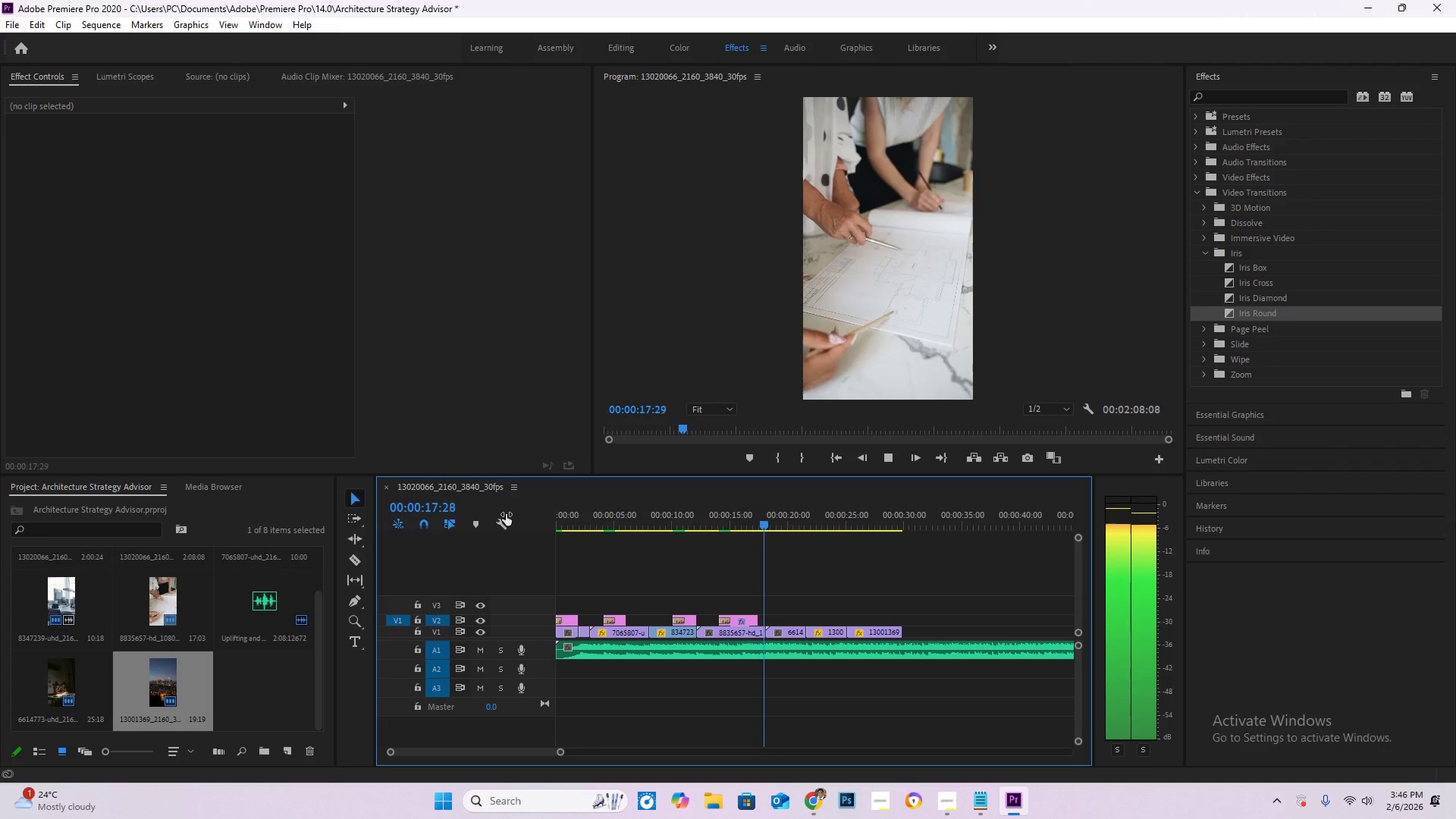 
wait(24.47)
 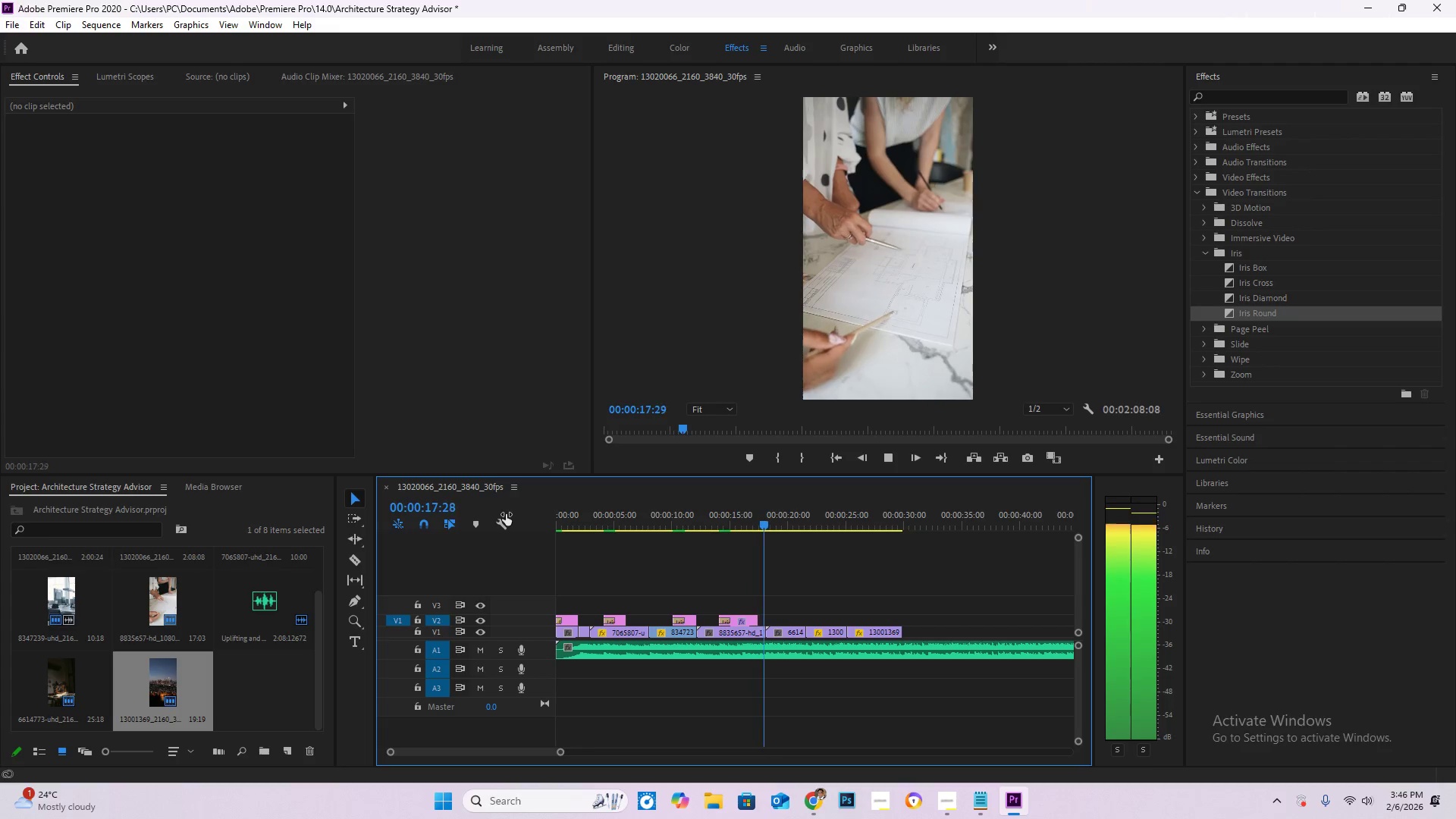 
left_click_drag(start_coordinate=[719, 520], to_coordinate=[743, 522])
 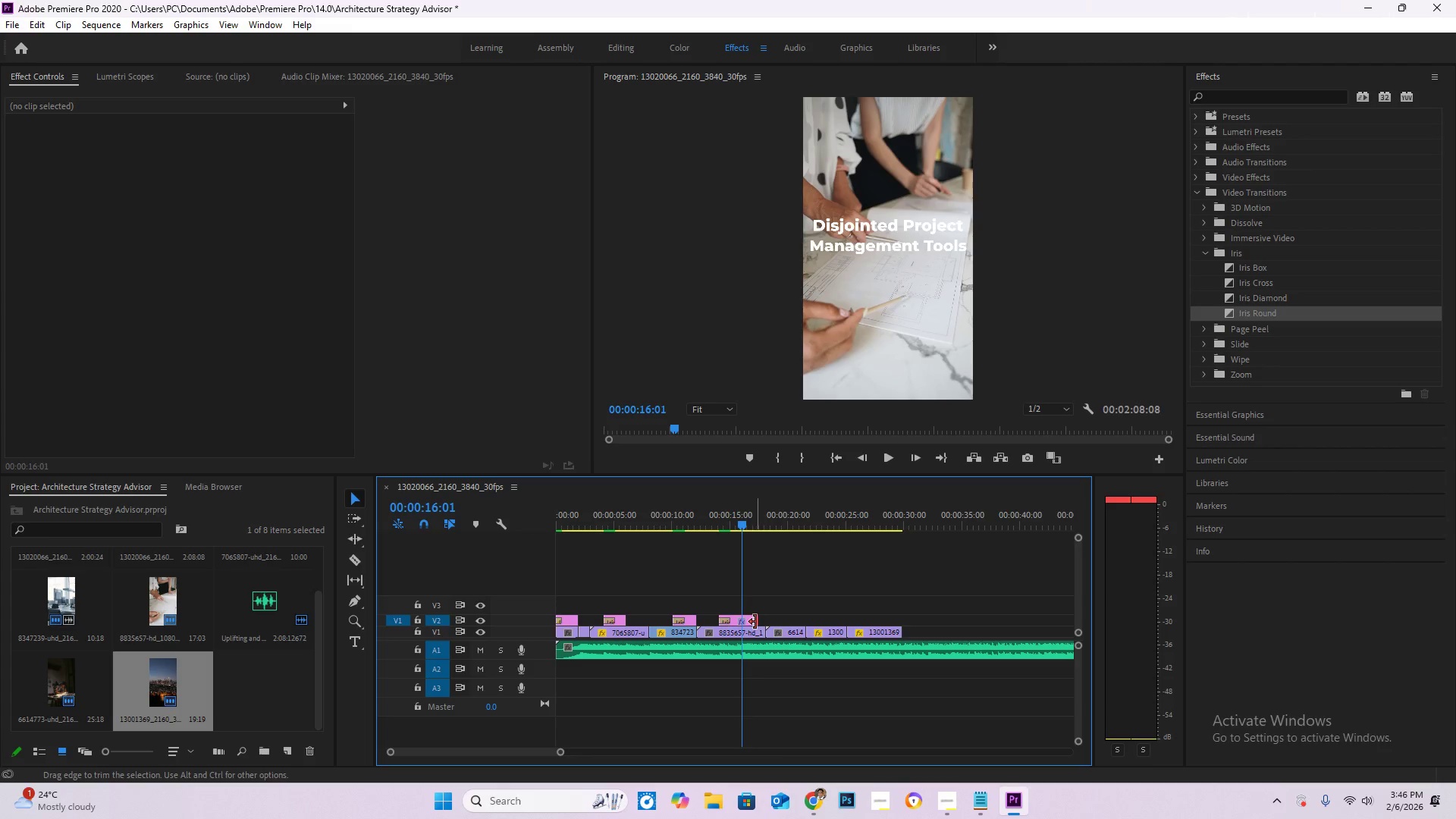 
left_click_drag(start_coordinate=[755, 622], to_coordinate=[743, 627])
 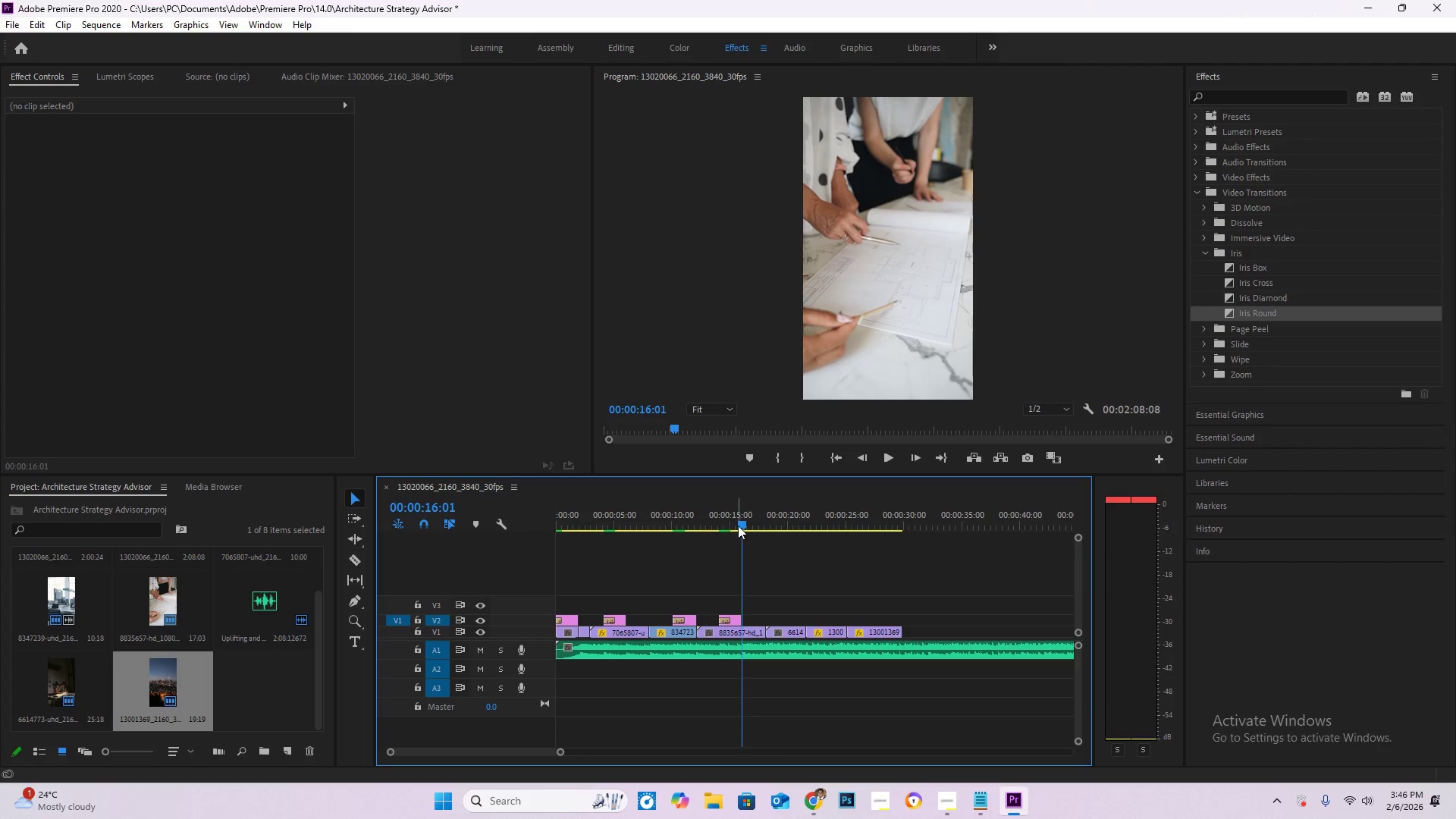 
left_click_drag(start_coordinate=[738, 526], to_coordinate=[717, 518])
 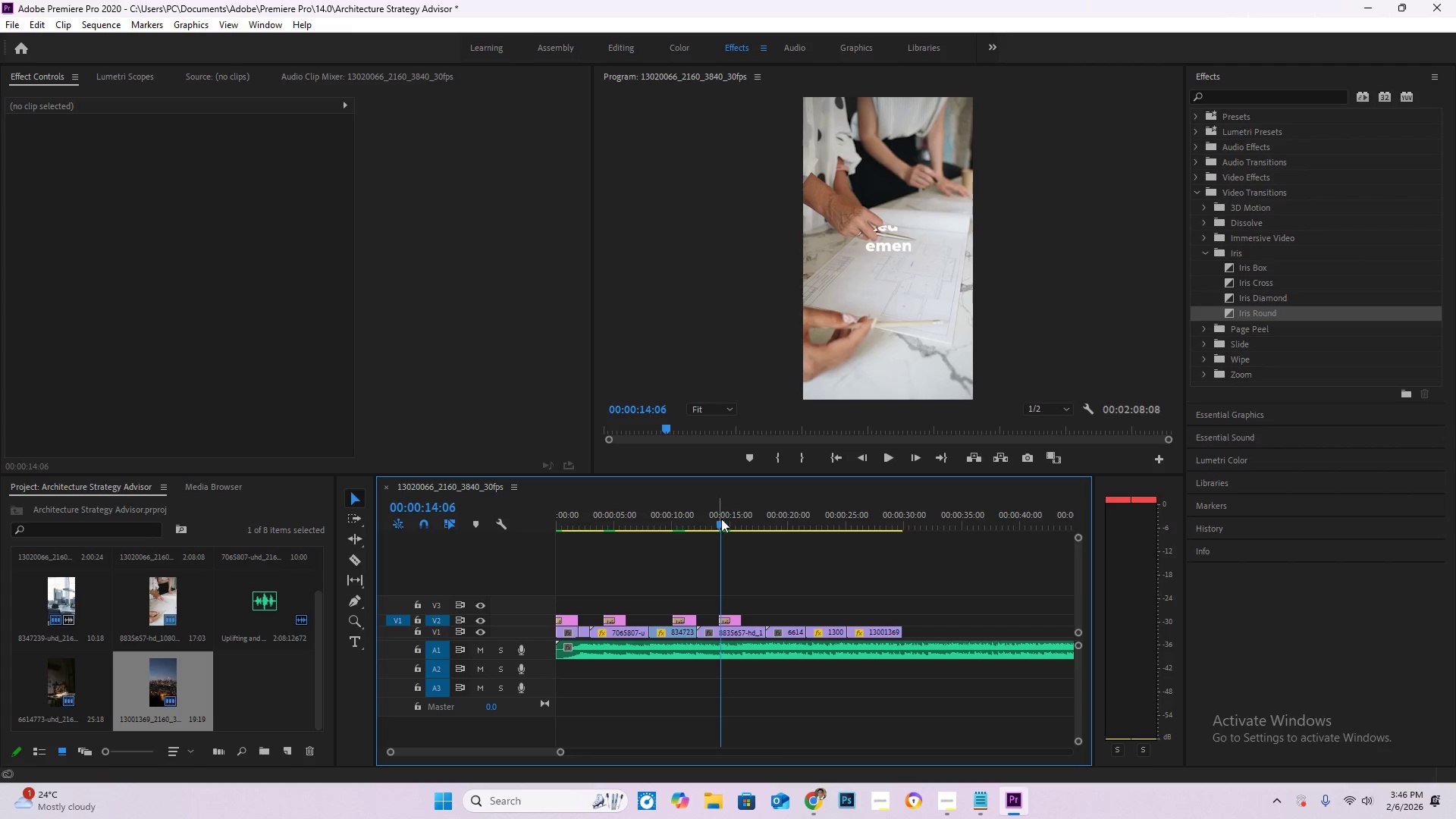 
key(Space)
 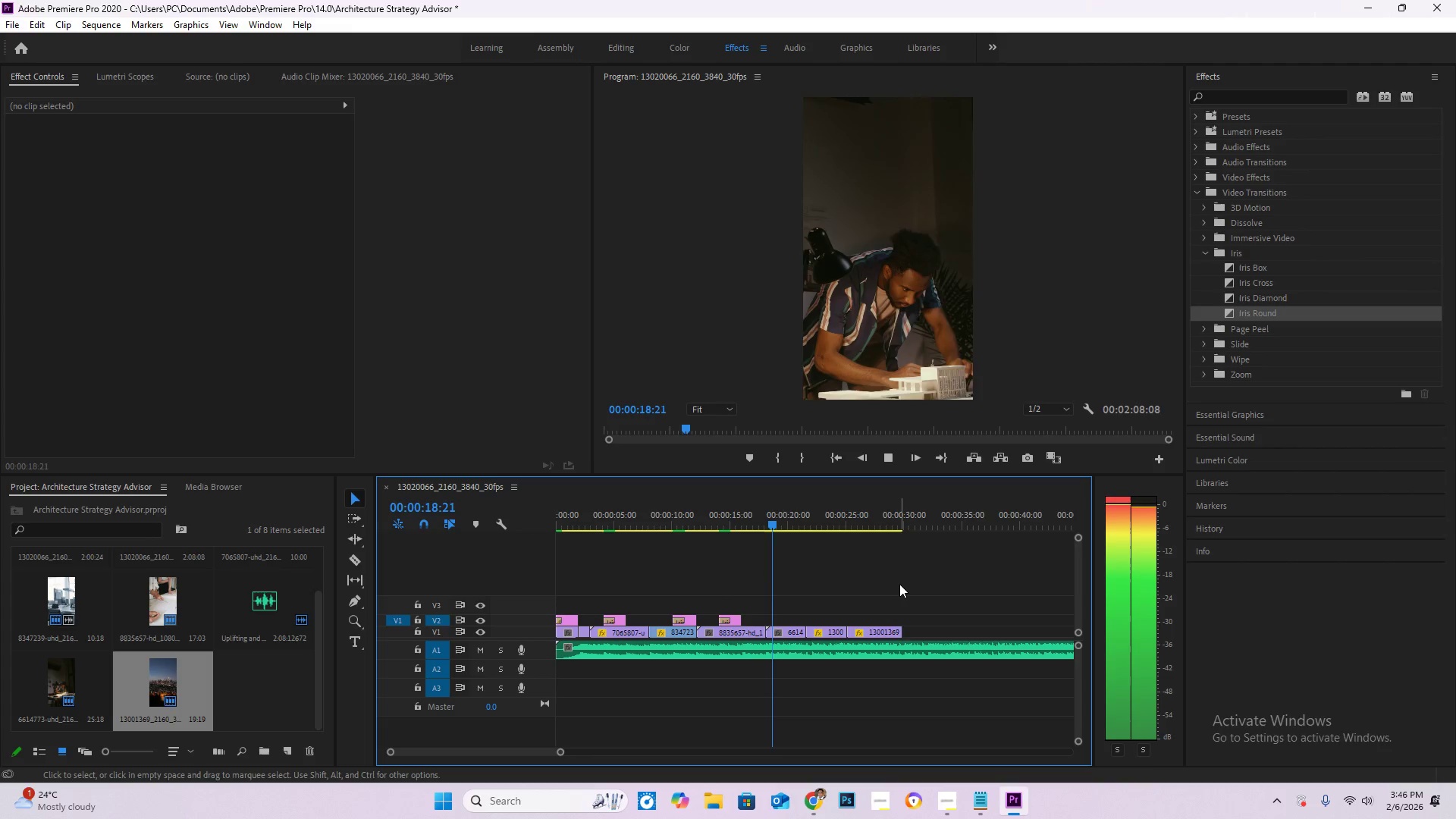 
wait(9.73)
 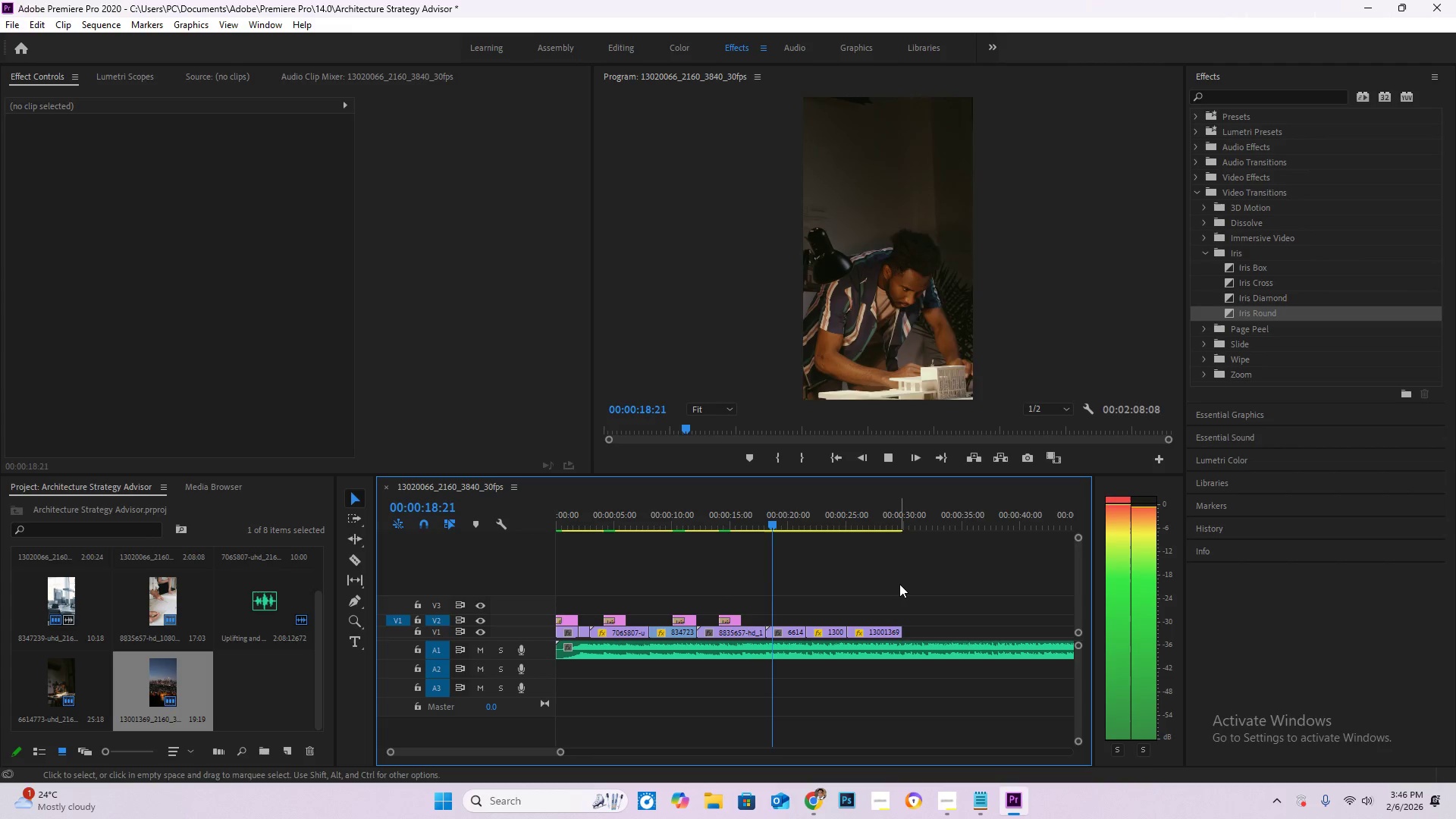 
key(Space)
 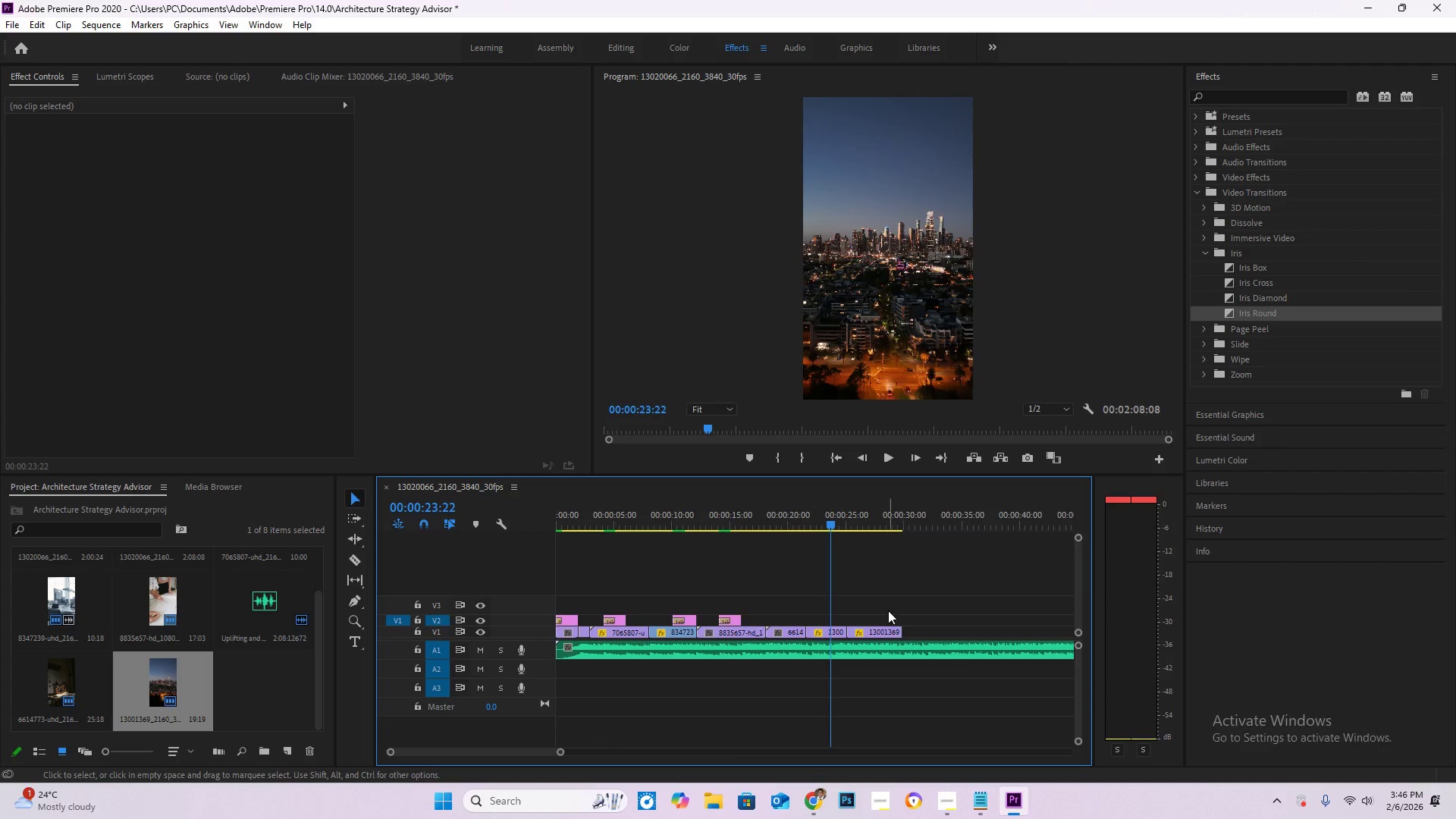 
hold_key(key=AltLeft, duration=0.67)
scroll: coordinate [877, 638], scroll_direction: up, amount: 11.0
 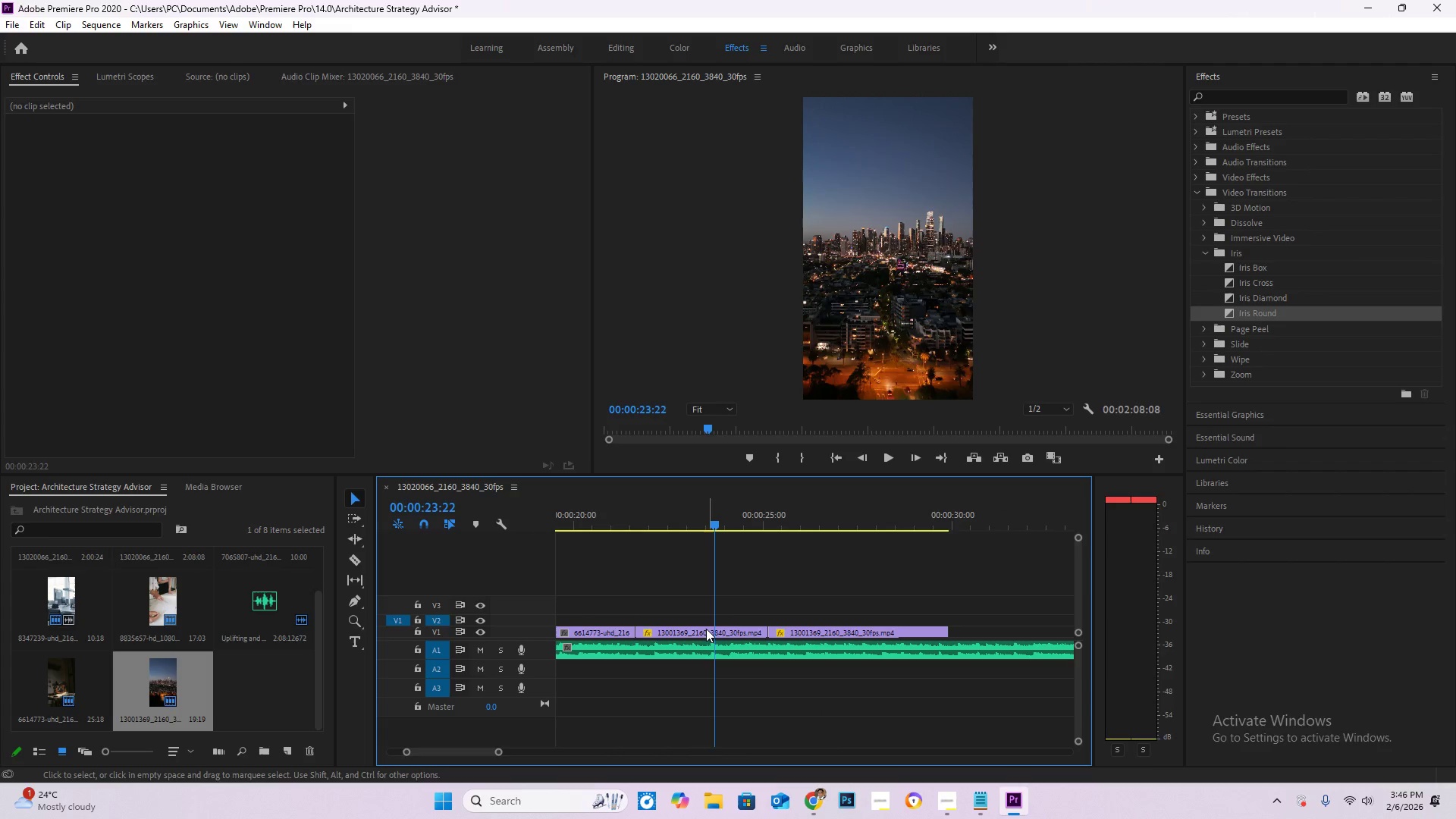 
left_click_drag(start_coordinate=[735, 607], to_coordinate=[789, 630])
 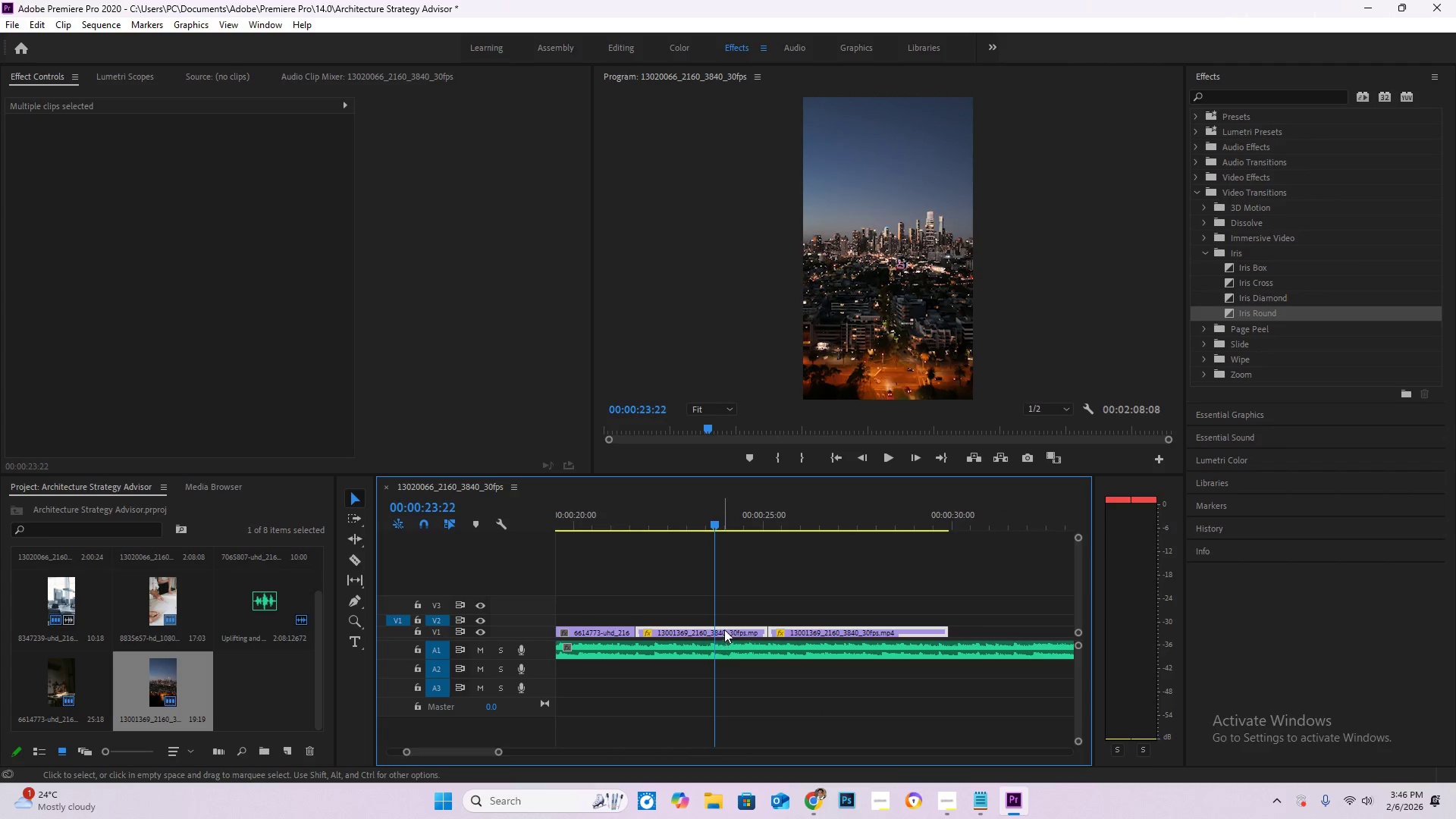 
left_click_drag(start_coordinate=[728, 630], to_coordinate=[744, 633])
 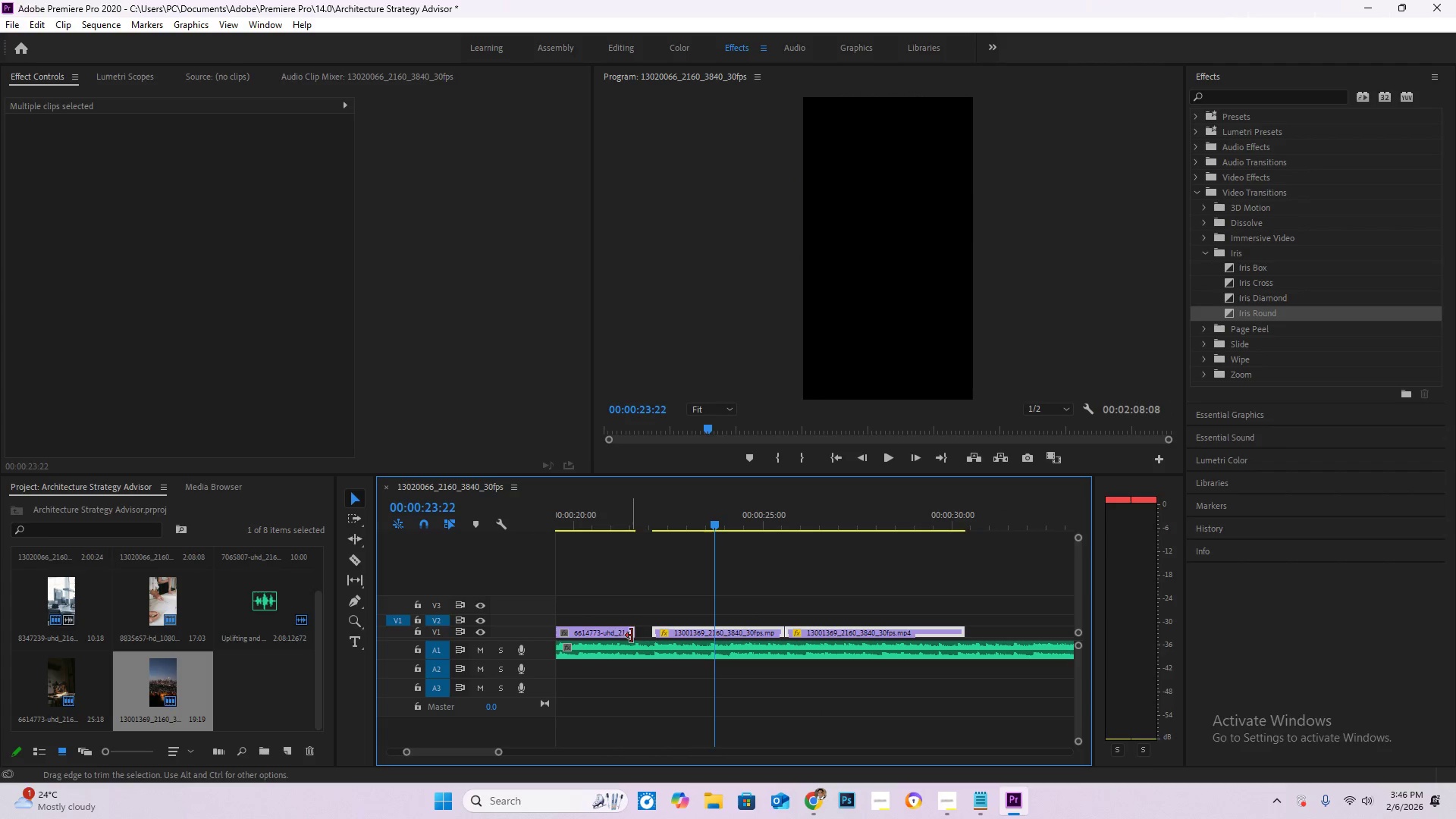 
left_click_drag(start_coordinate=[634, 635], to_coordinate=[646, 639])
 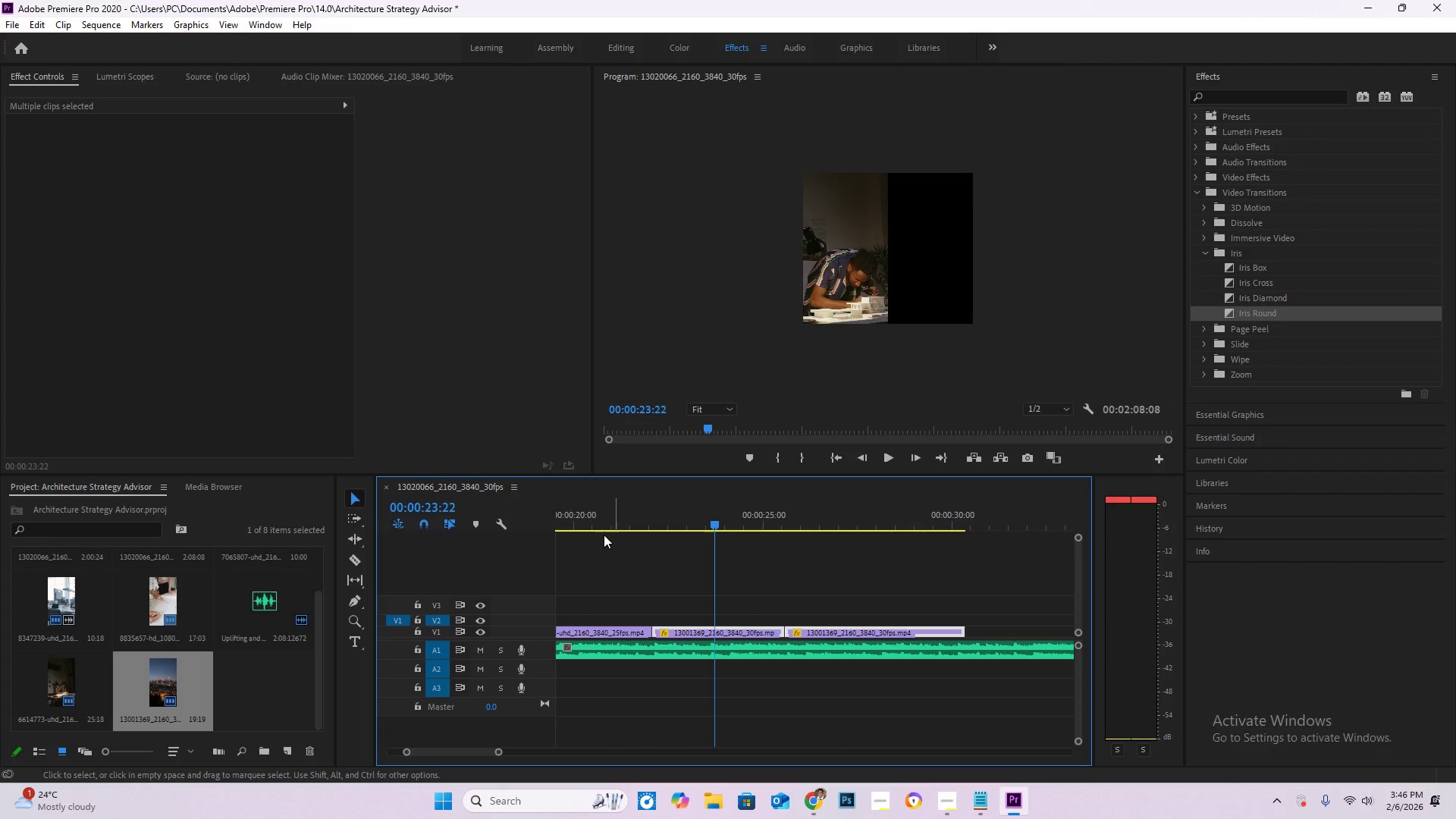 
left_click([604, 514])
 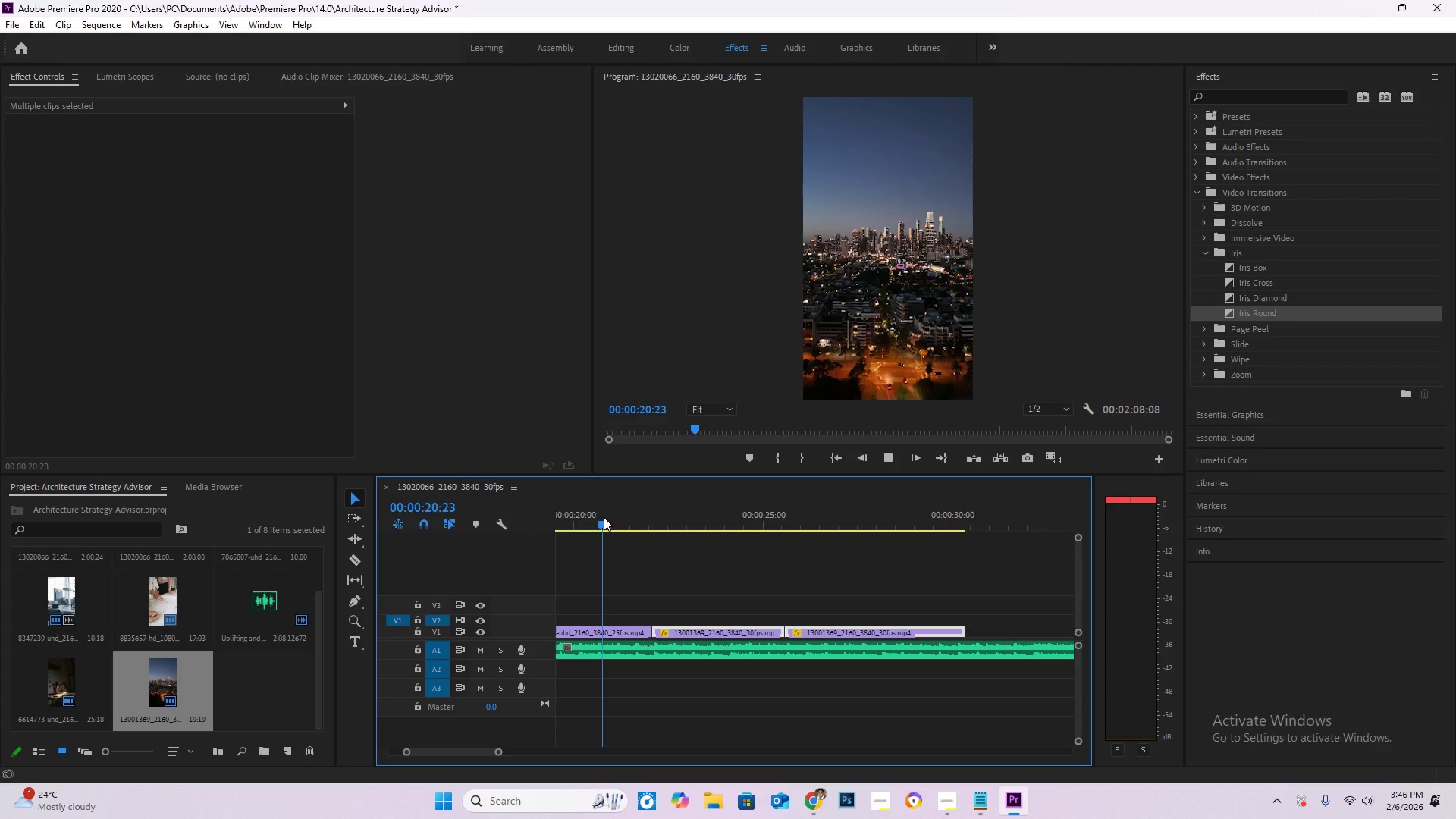 
key(Space)
 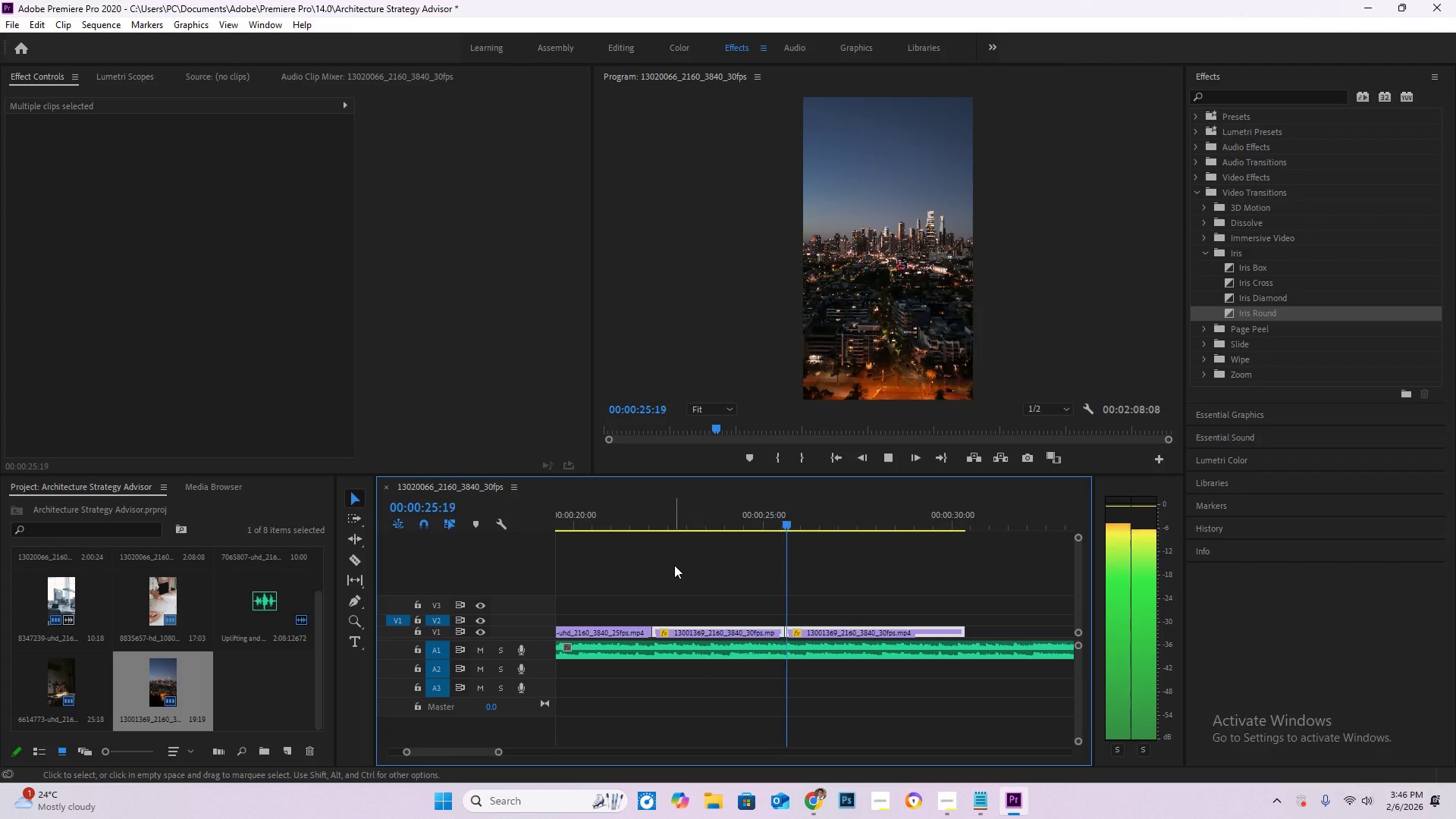 
wait(6.75)
 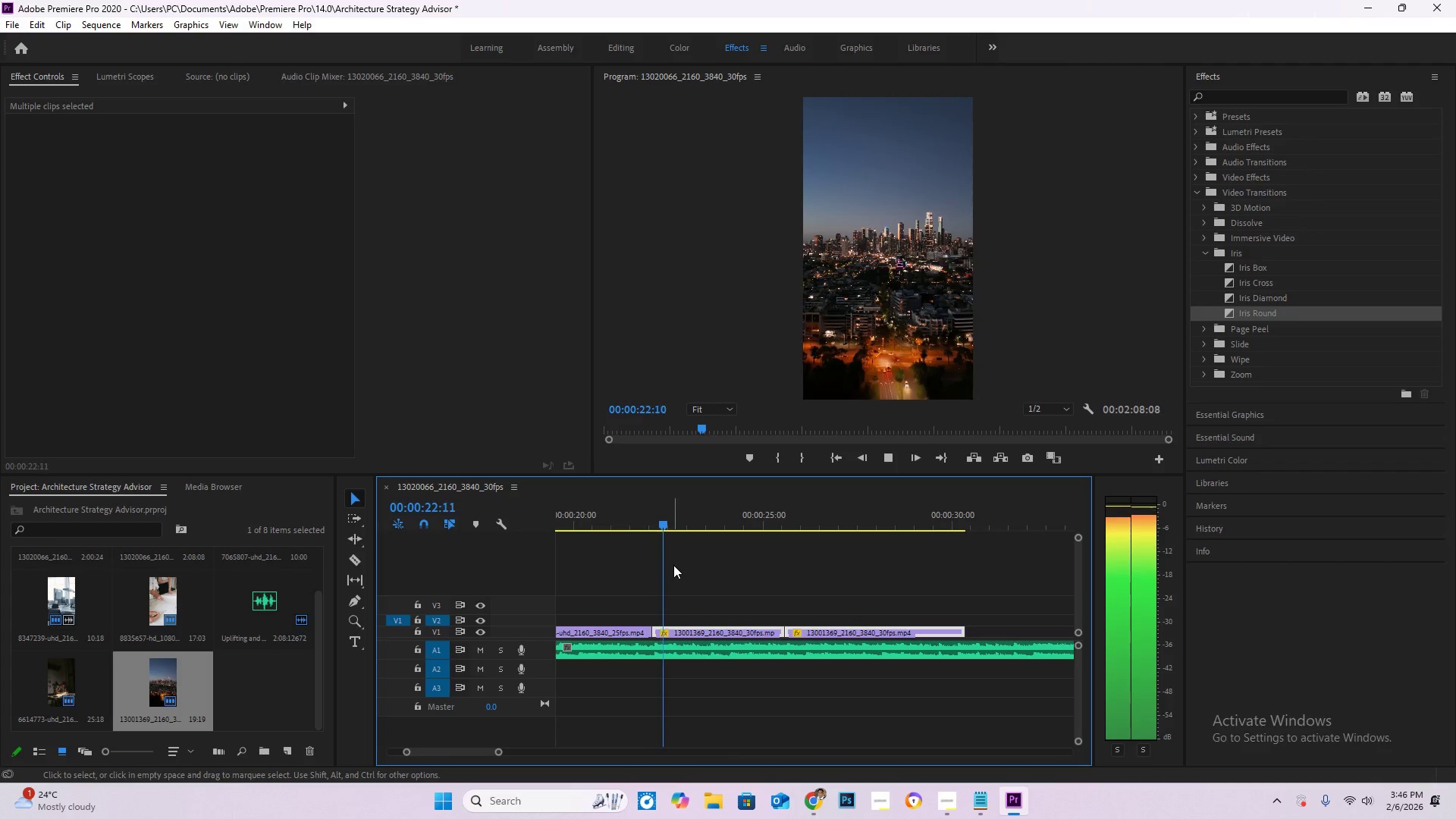 
left_click_drag(start_coordinate=[855, 495], to_coordinate=[839, 513])
 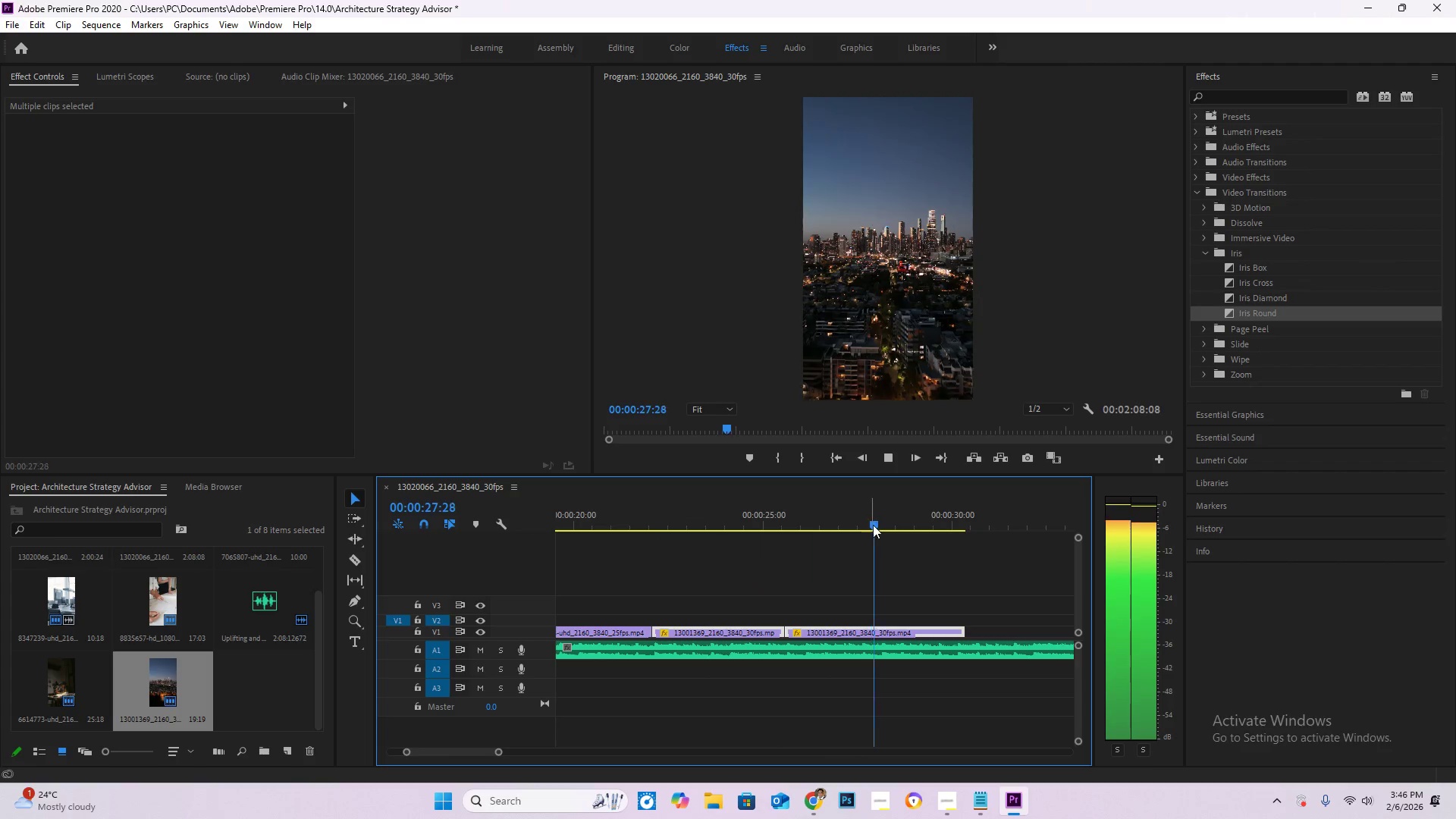 
left_click_drag(start_coordinate=[874, 526], to_coordinate=[801, 525])
 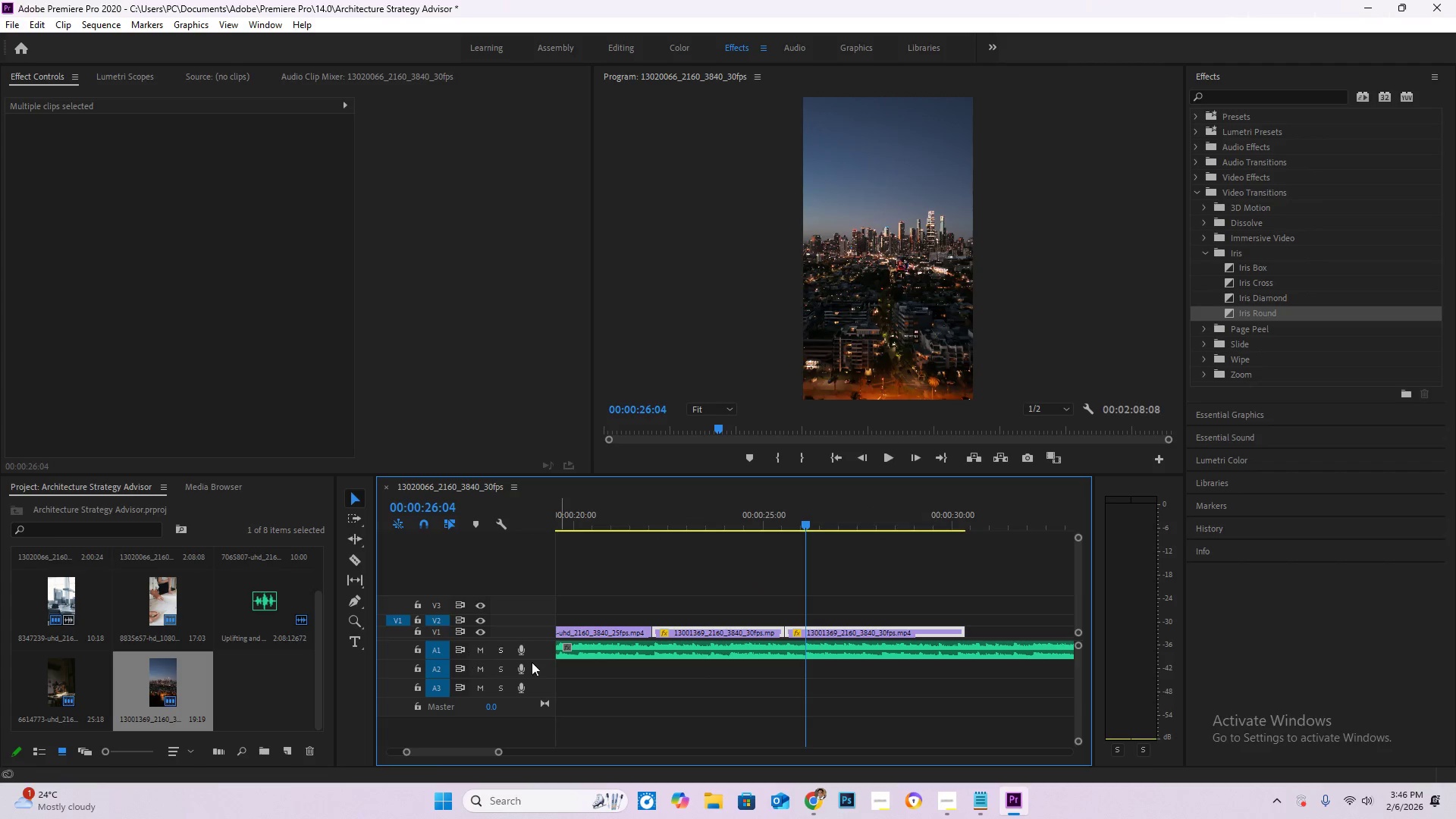 
hold_key(key=AltLeft, duration=0.92)
scroll: coordinate [670, 663], scroll_direction: down, amount: 11.0
 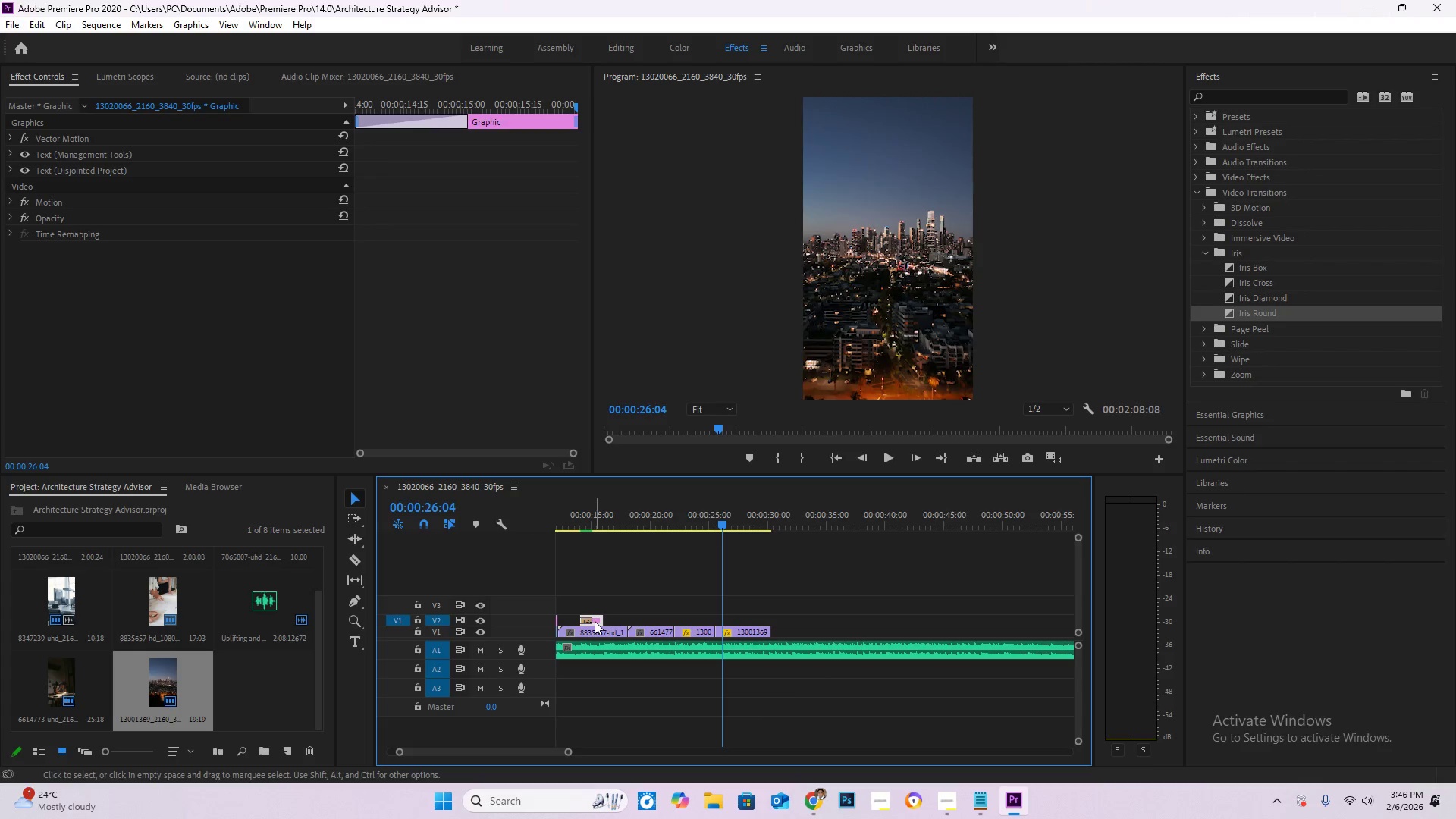 
key(Control+C)
 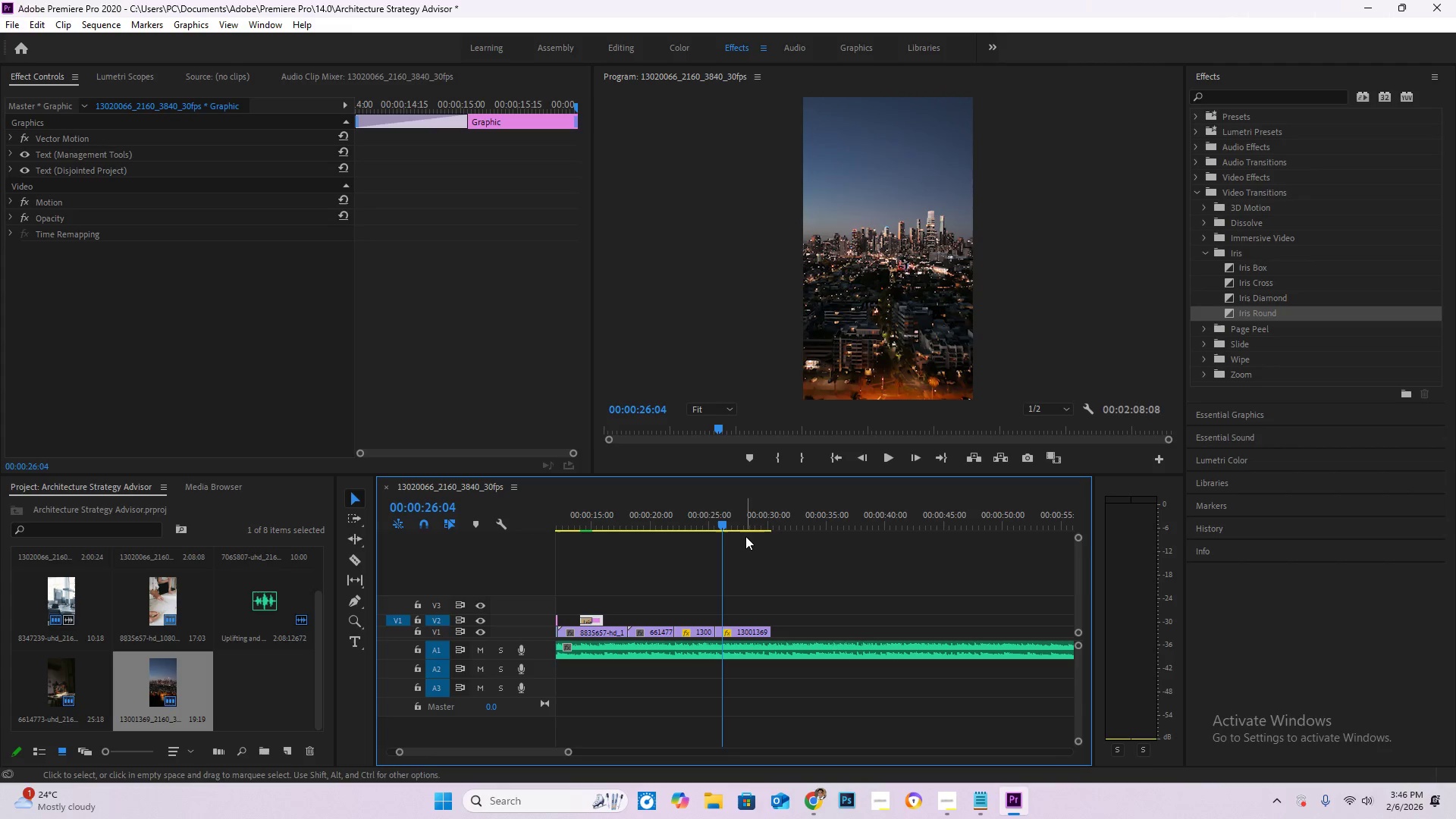 
key(Control+V)
 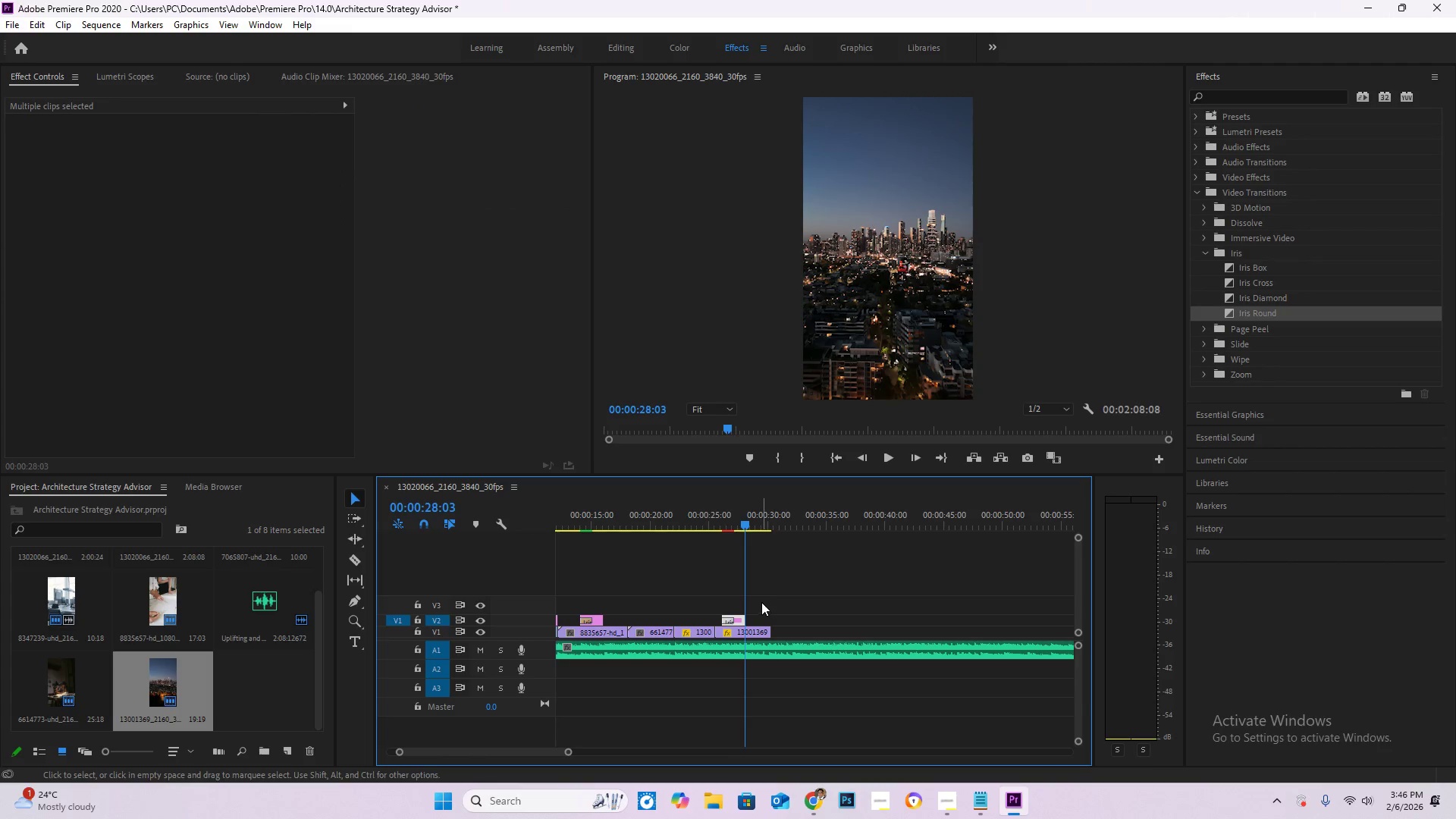 
hold_key(key=AltLeft, duration=1.05)
scroll: coordinate [749, 621], scroll_direction: up, amount: 13.0
 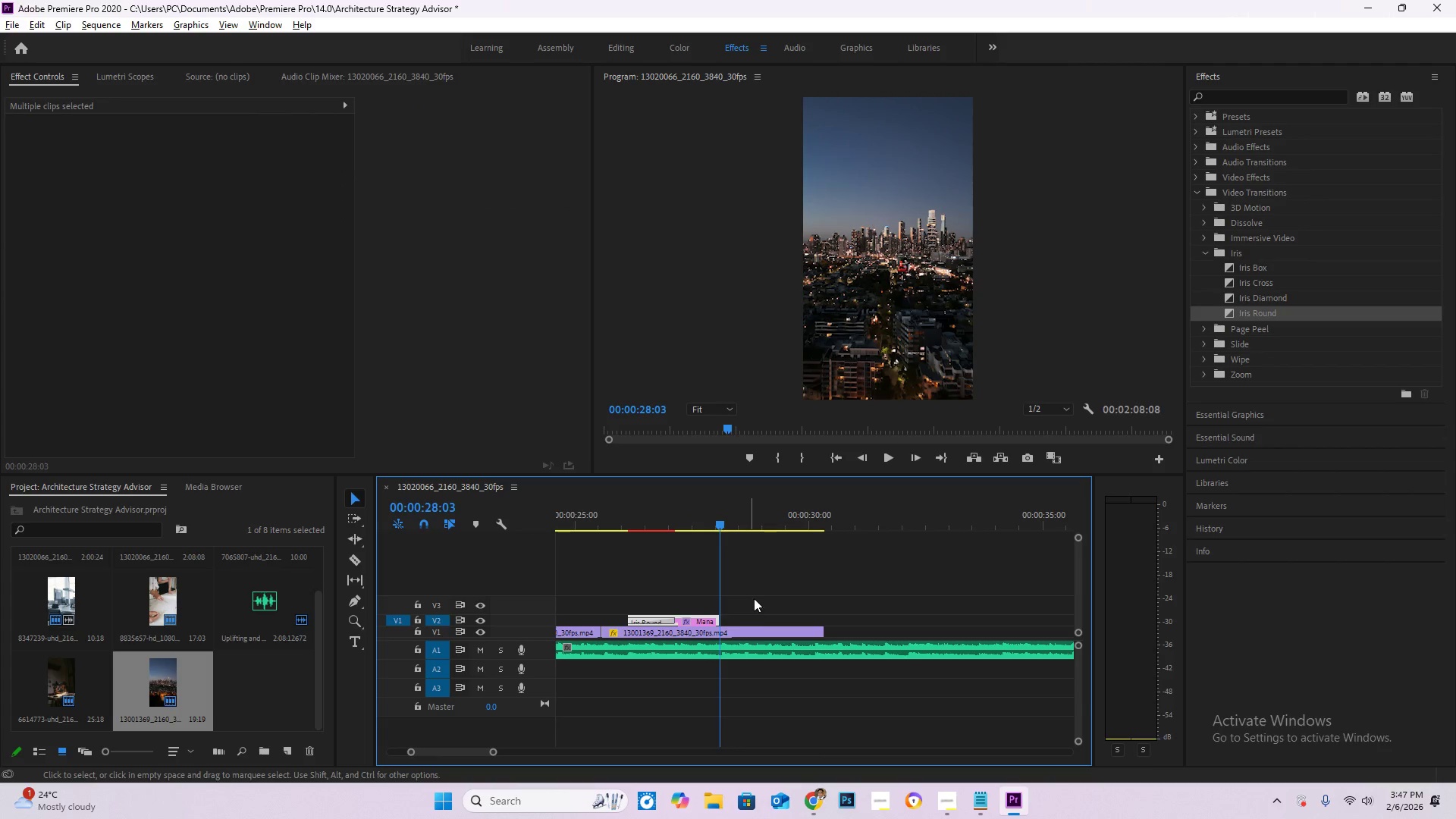 
left_click_drag(start_coordinate=[708, 620], to_coordinate=[745, 617])
 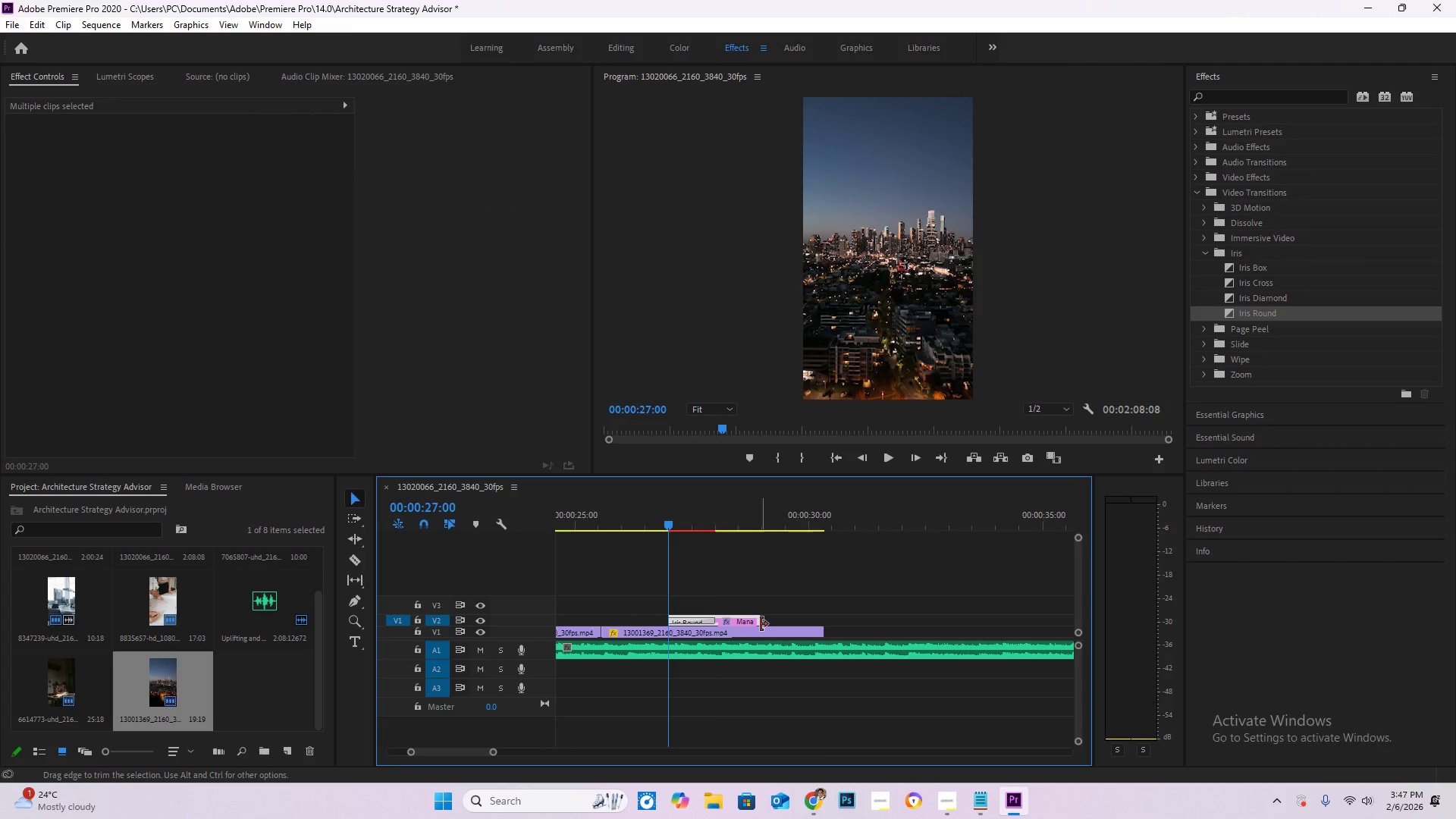 
left_click_drag(start_coordinate=[761, 624], to_coordinate=[822, 638])
 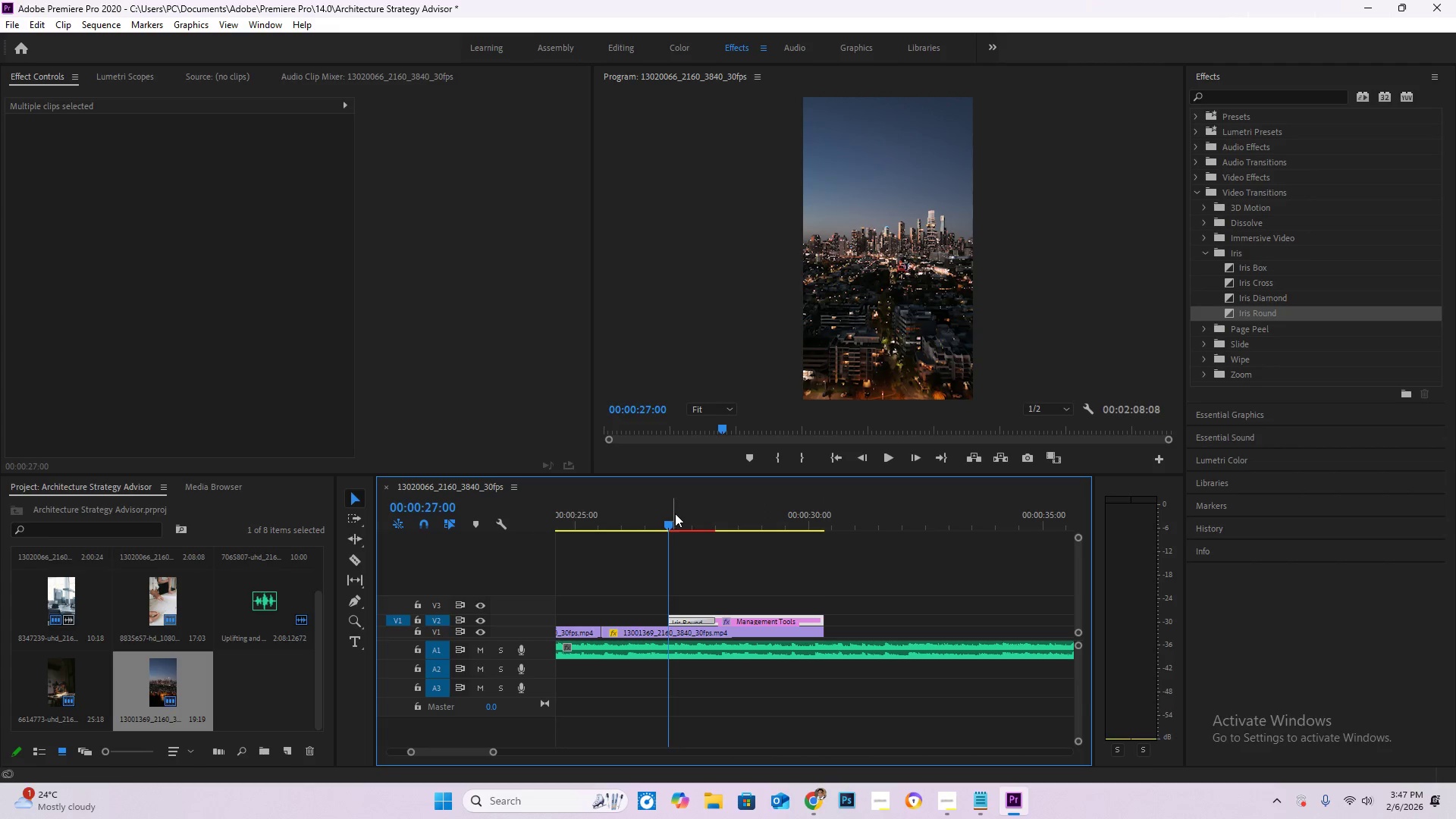 
left_click_drag(start_coordinate=[675, 527], to_coordinate=[644, 526])
 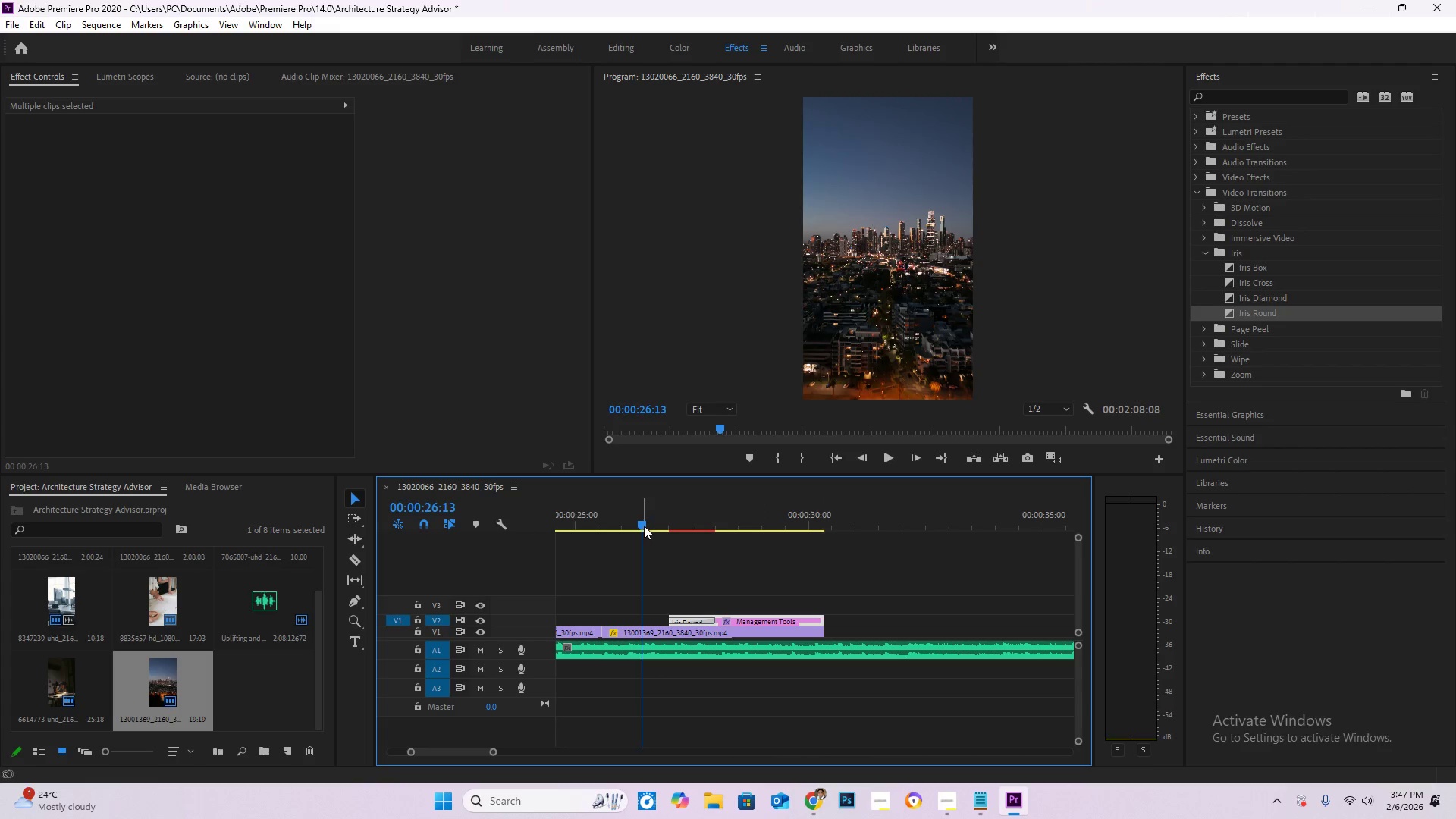 
key(Space)
 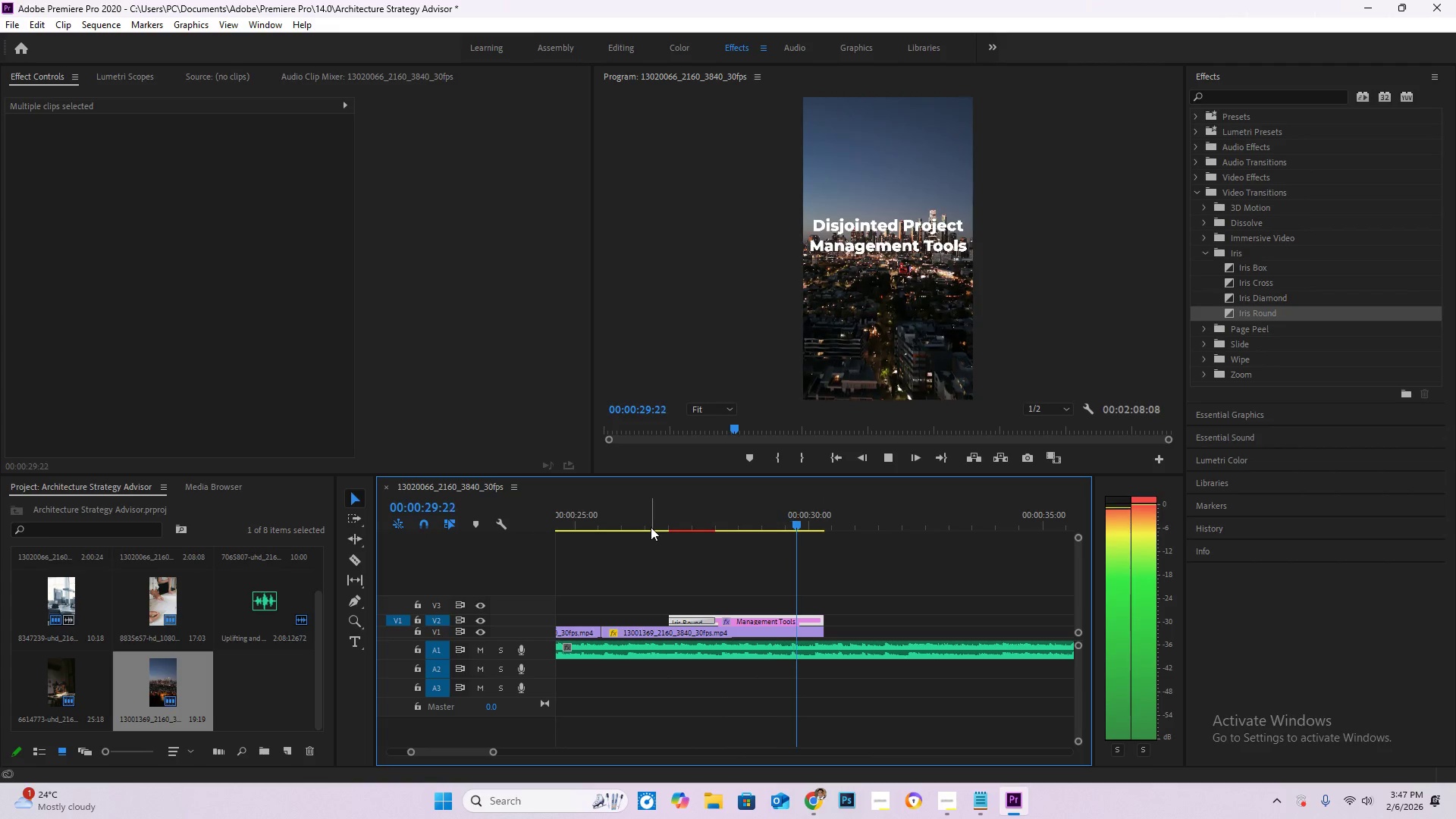 
key(Space)
 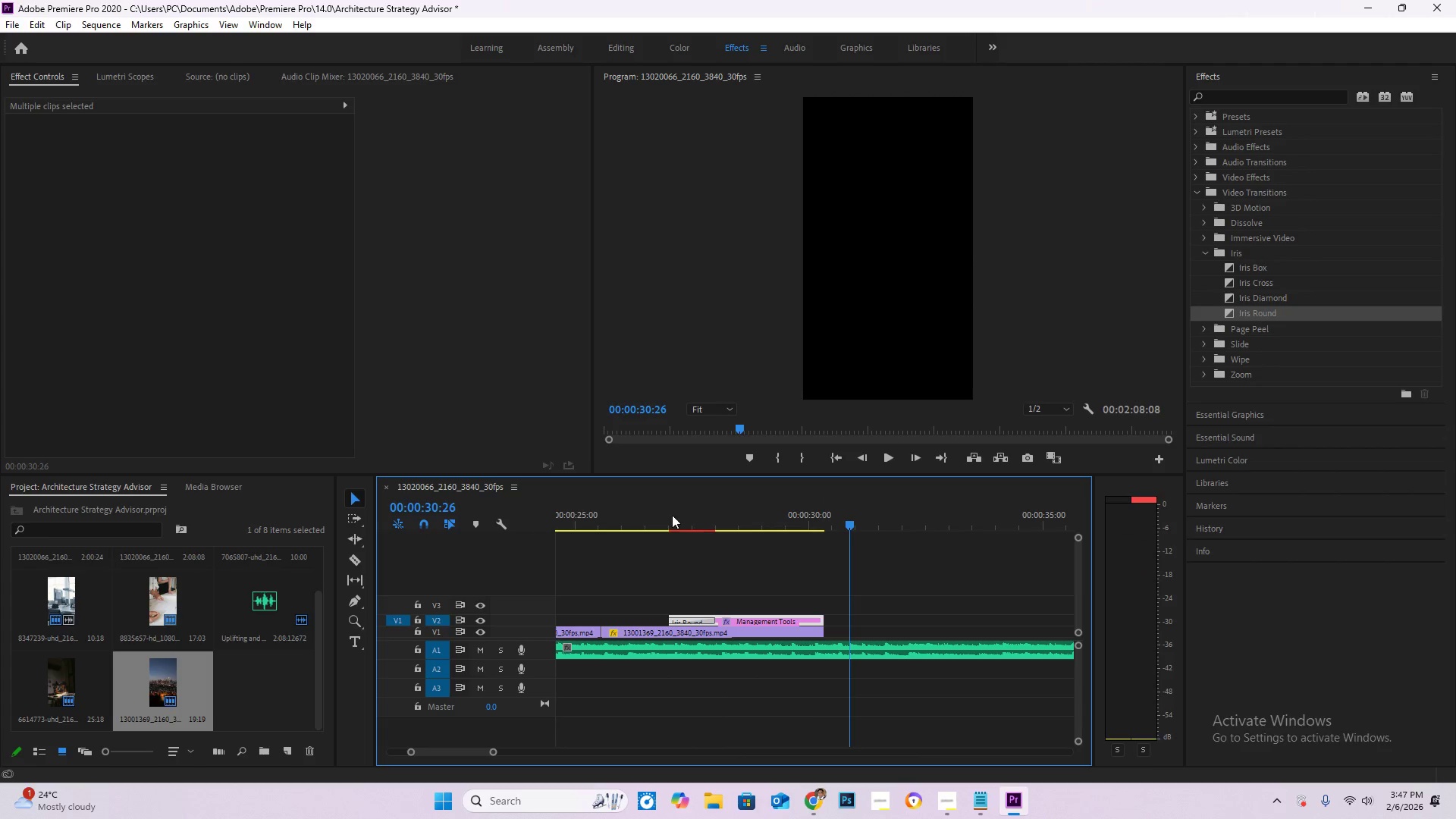 
left_click_drag(start_coordinate=[671, 515], to_coordinate=[773, 546])
 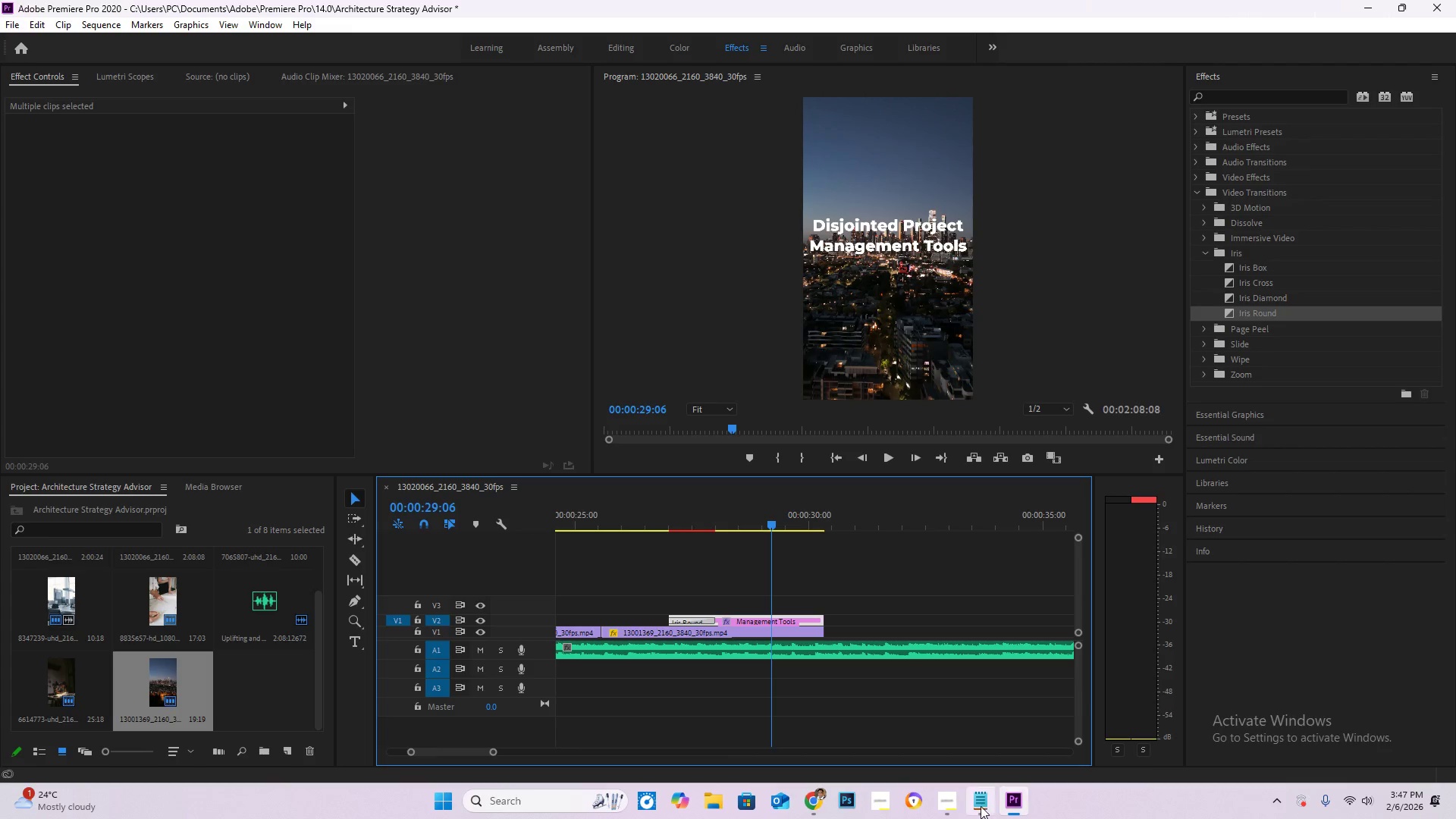 
left_click([981, 806])
 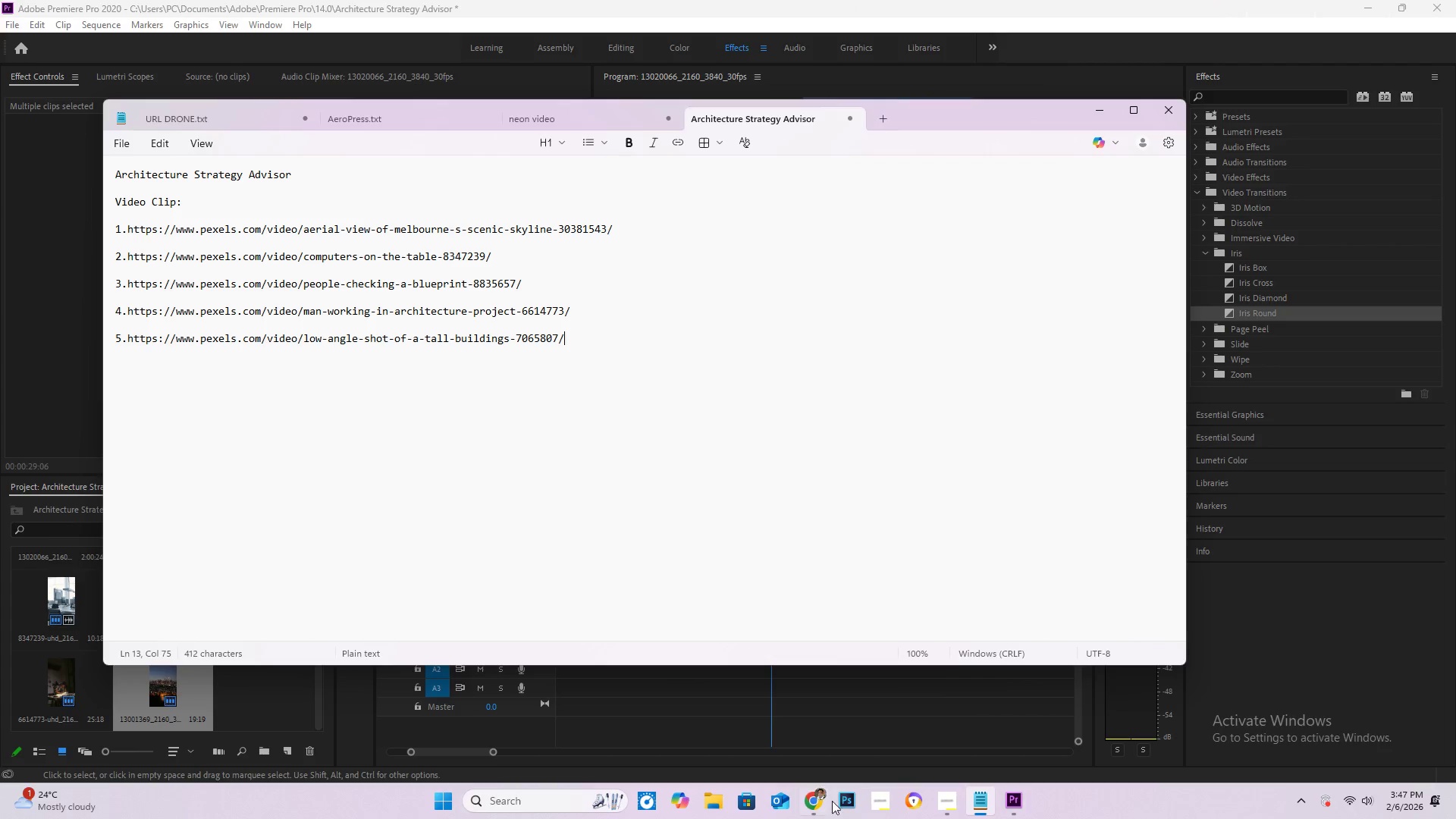 
left_click([813, 808])
 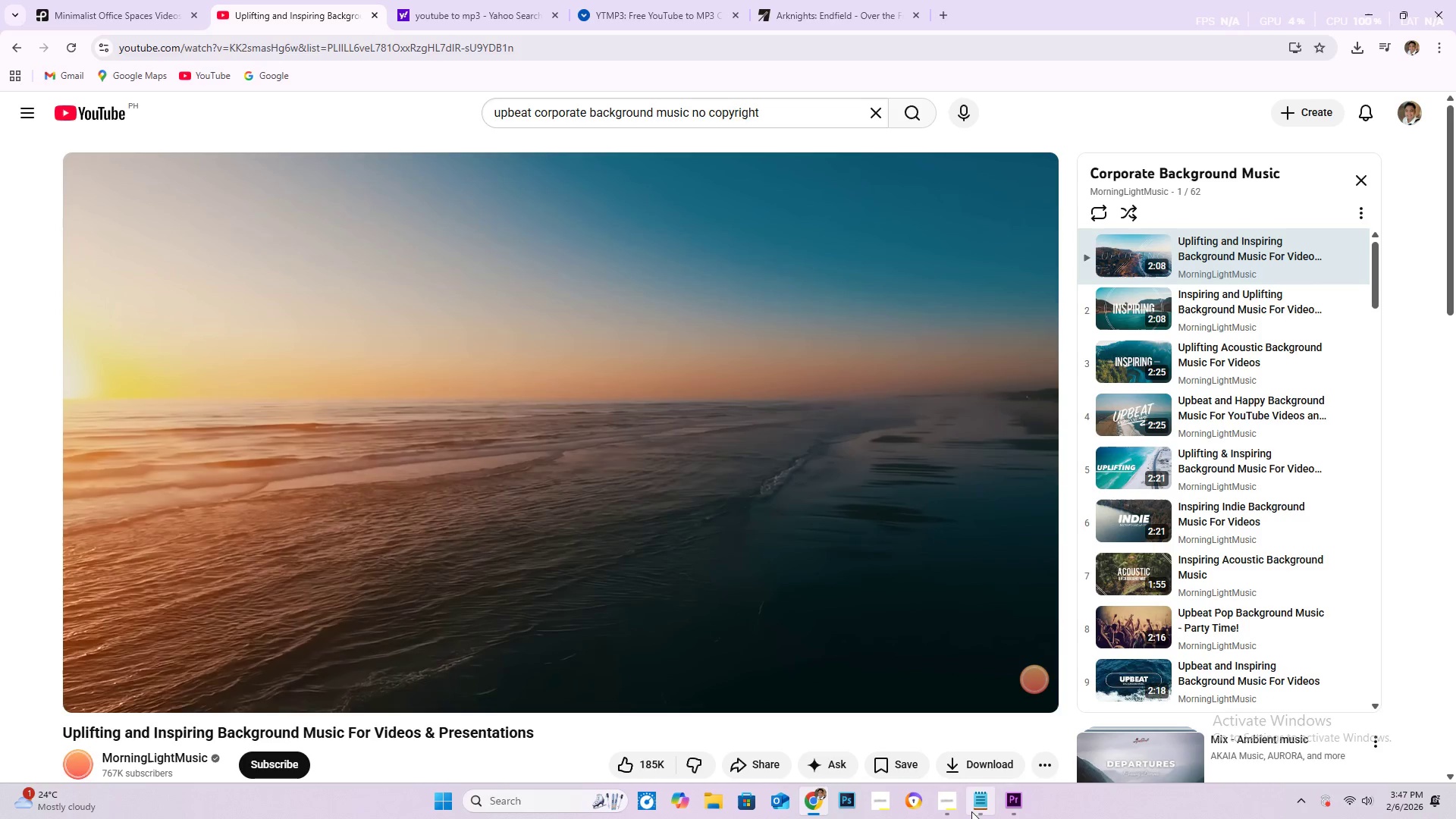 
left_click([951, 807])